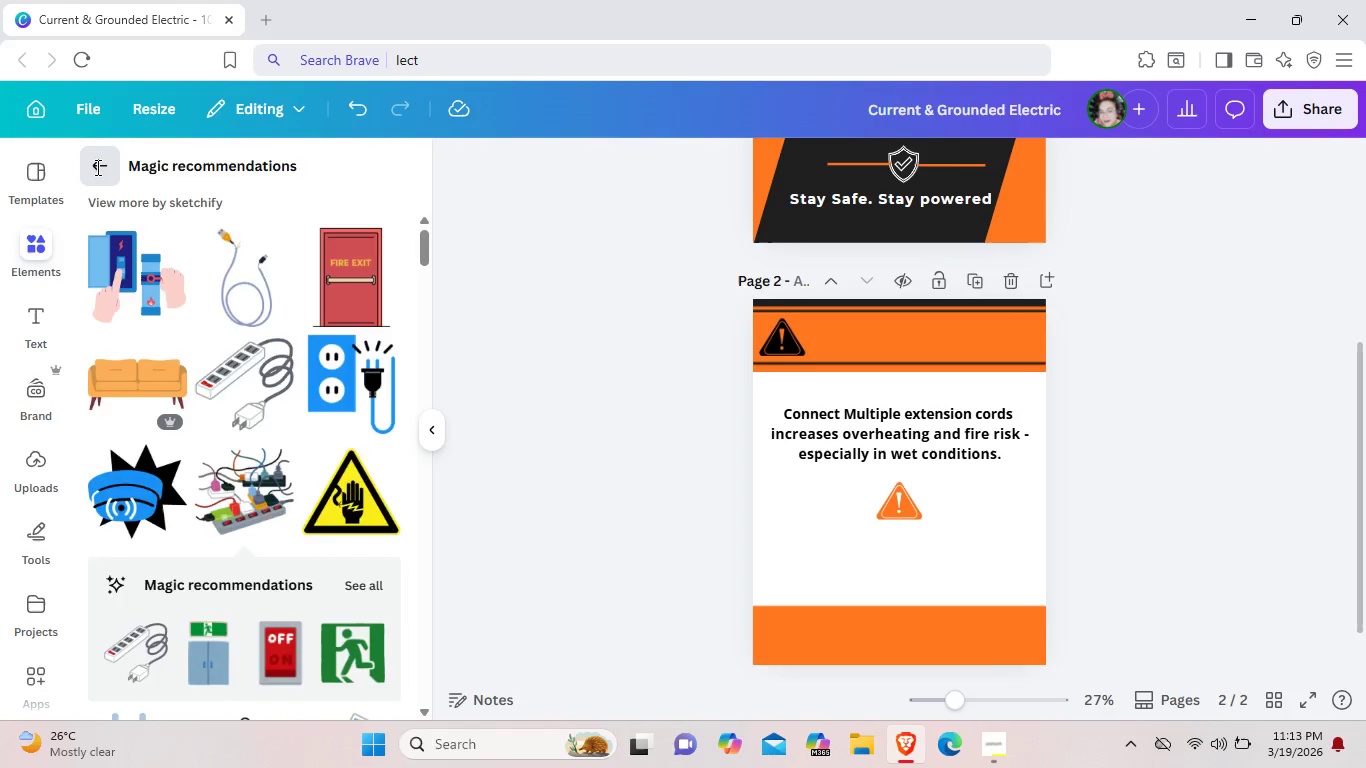 
mouse_move([95, 189])
 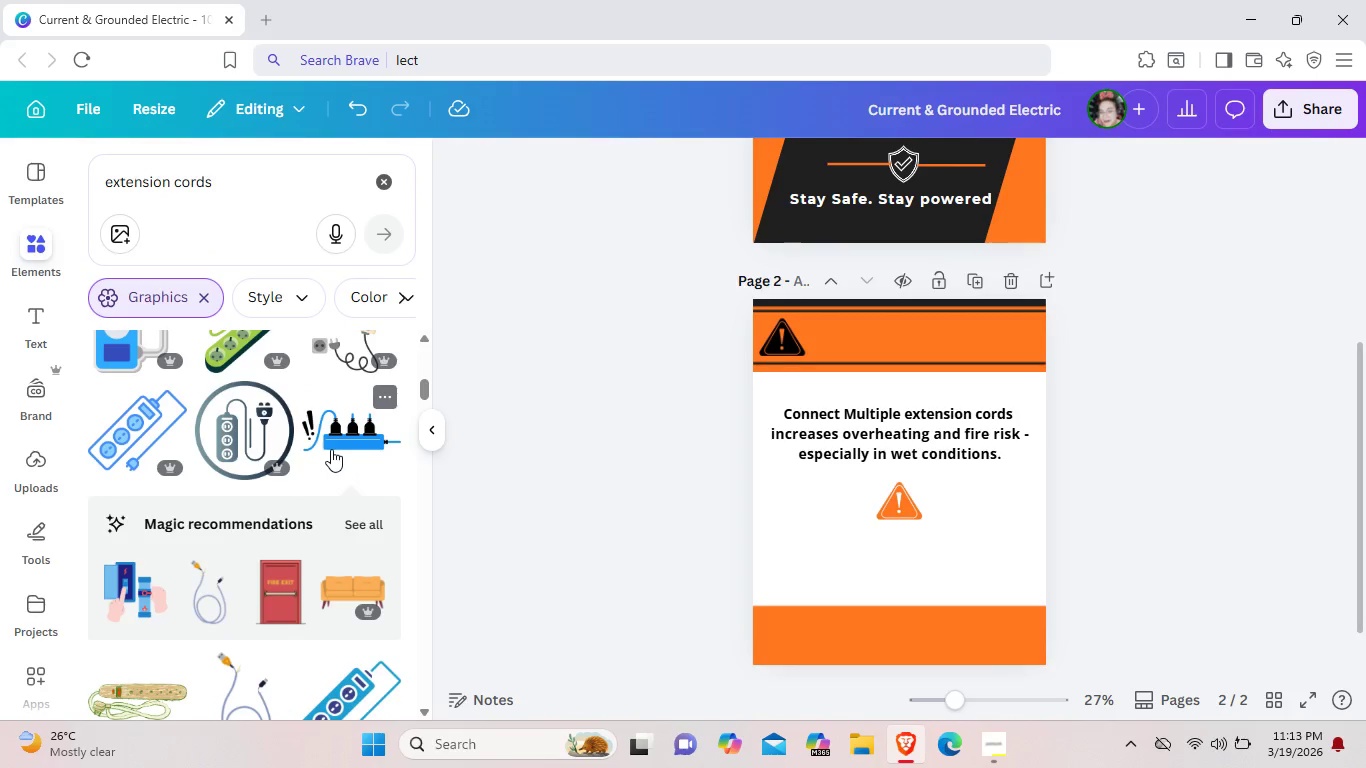 
left_click([331, 449])
 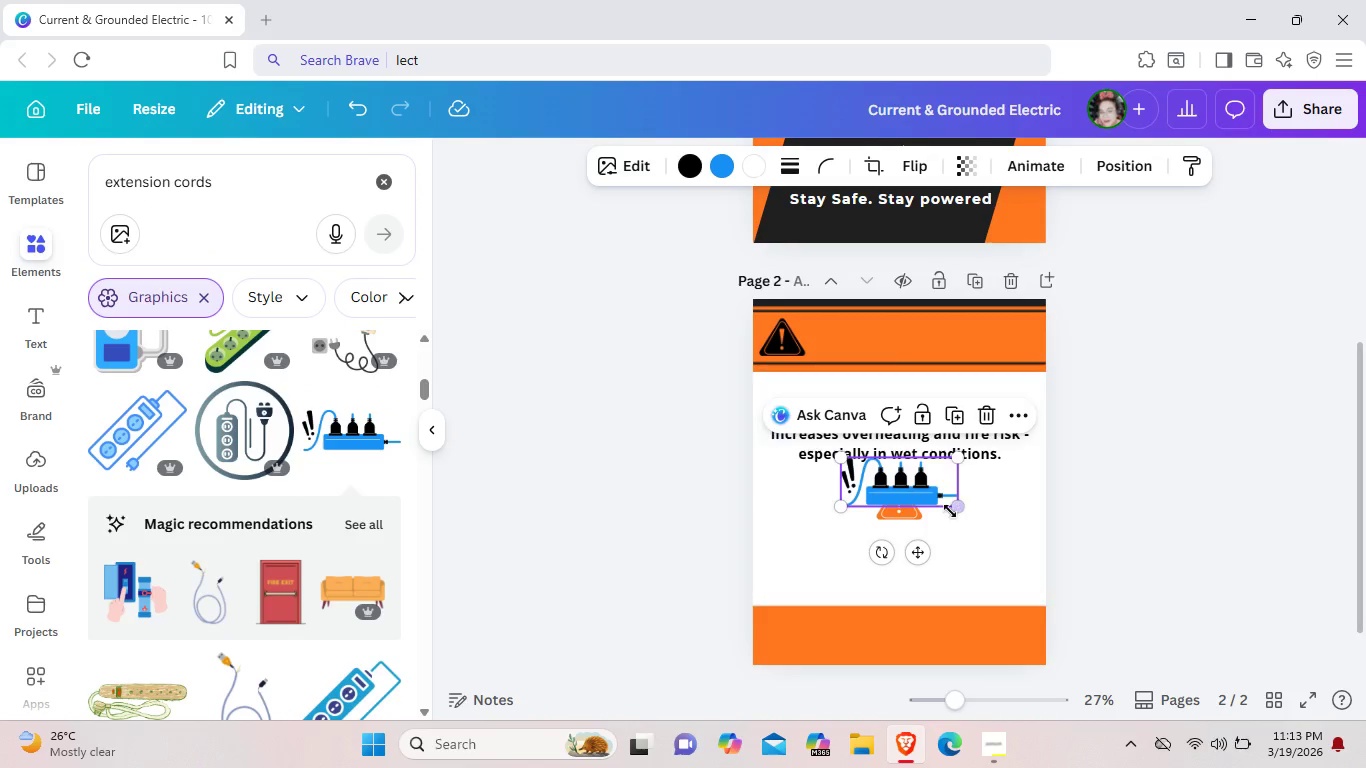 
left_click_drag(start_coordinate=[952, 509], to_coordinate=[1030, 550])
 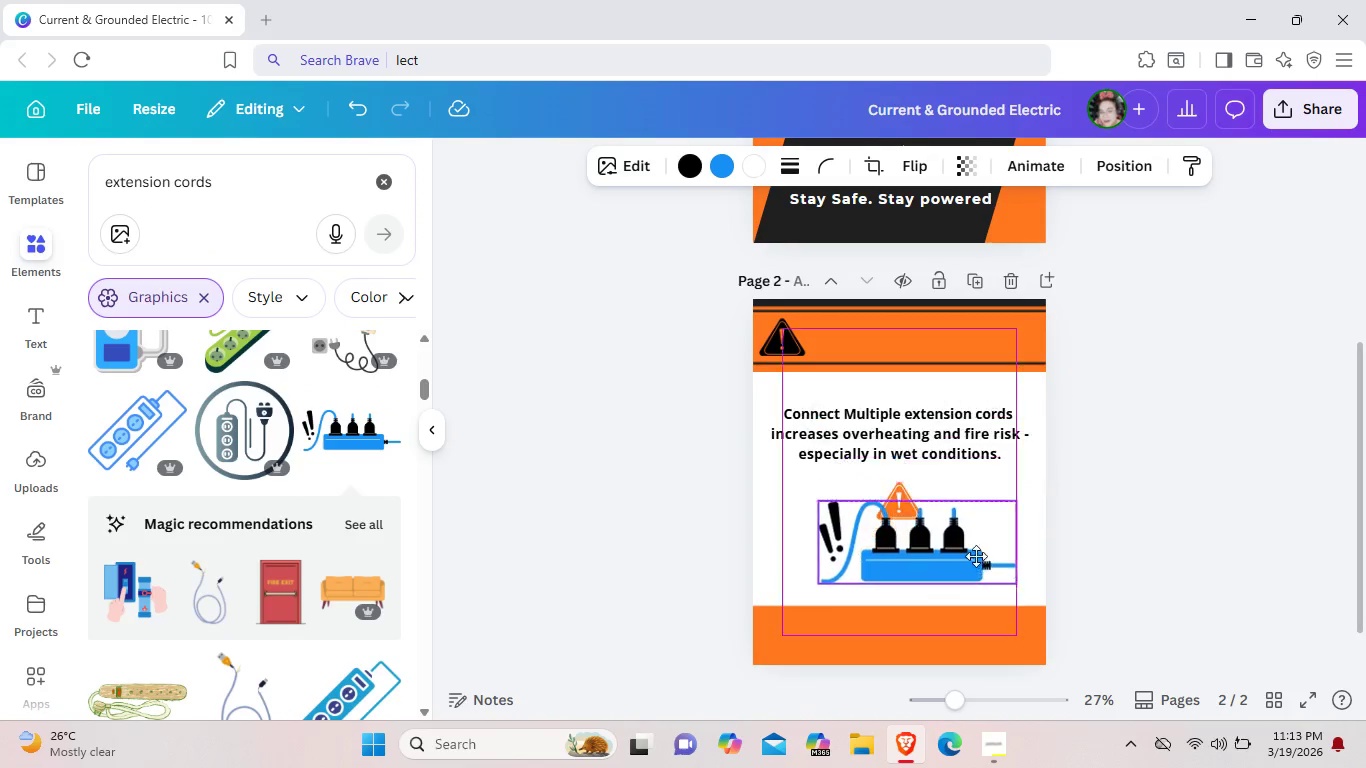 
left_click_drag(start_coordinate=[1004, 505], to_coordinate=[965, 555])
 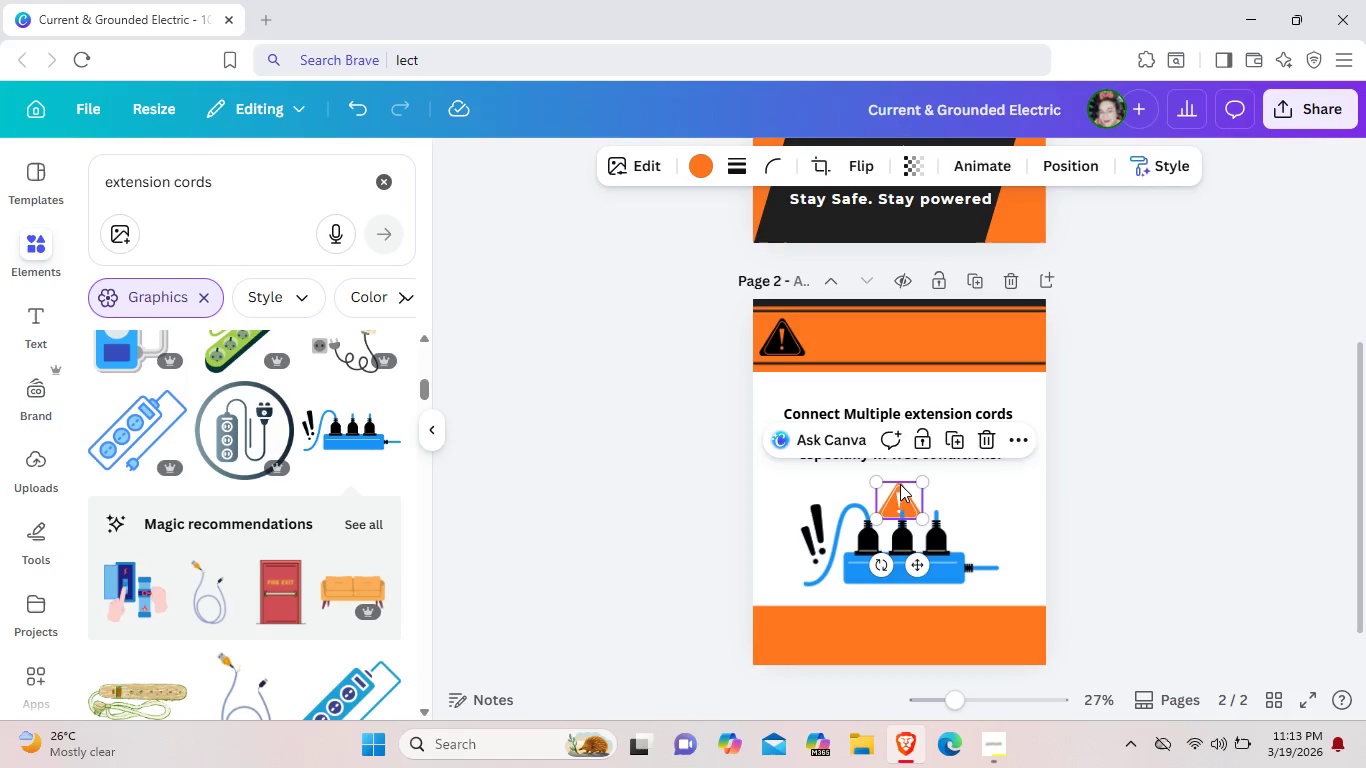 
left_click_drag(start_coordinate=[900, 487], to_coordinate=[900, 481])
 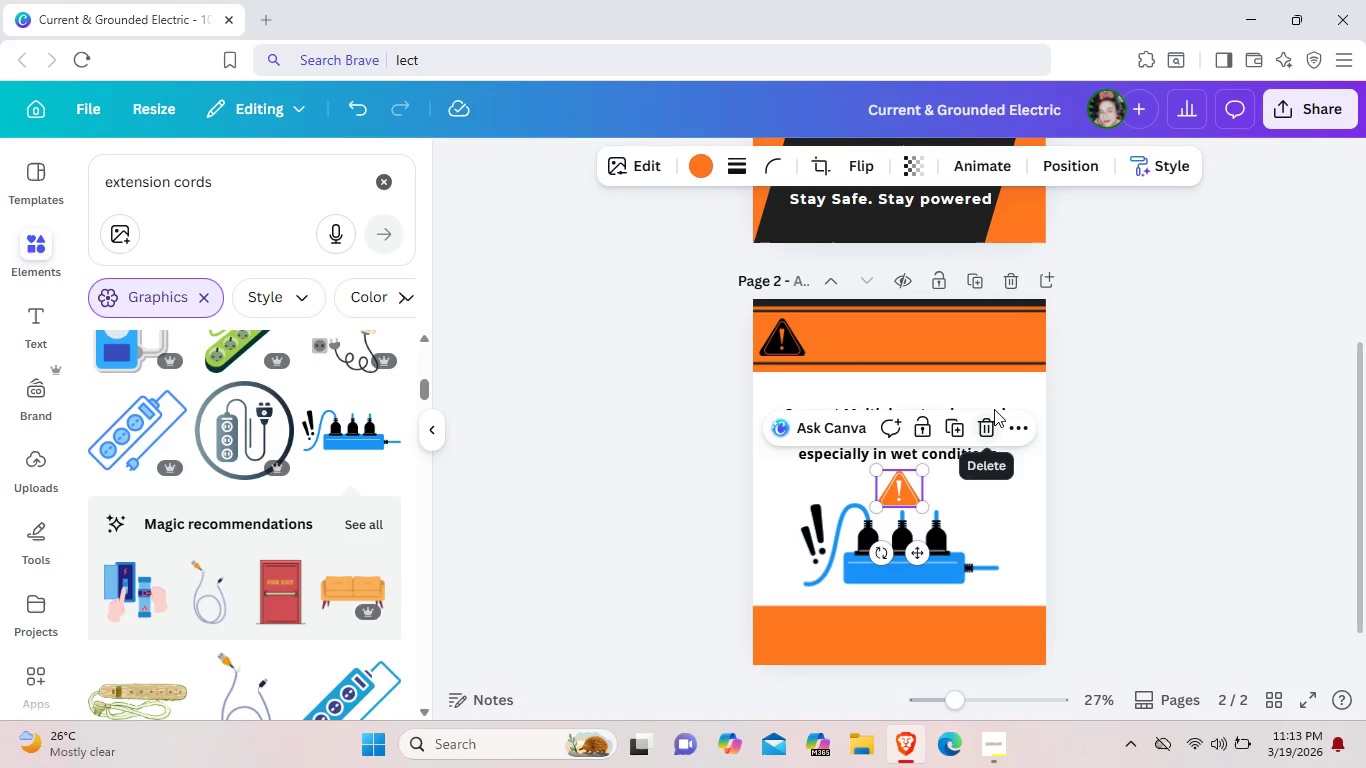 
left_click_drag(start_coordinate=[994, 408], to_coordinate=[995, 398])
 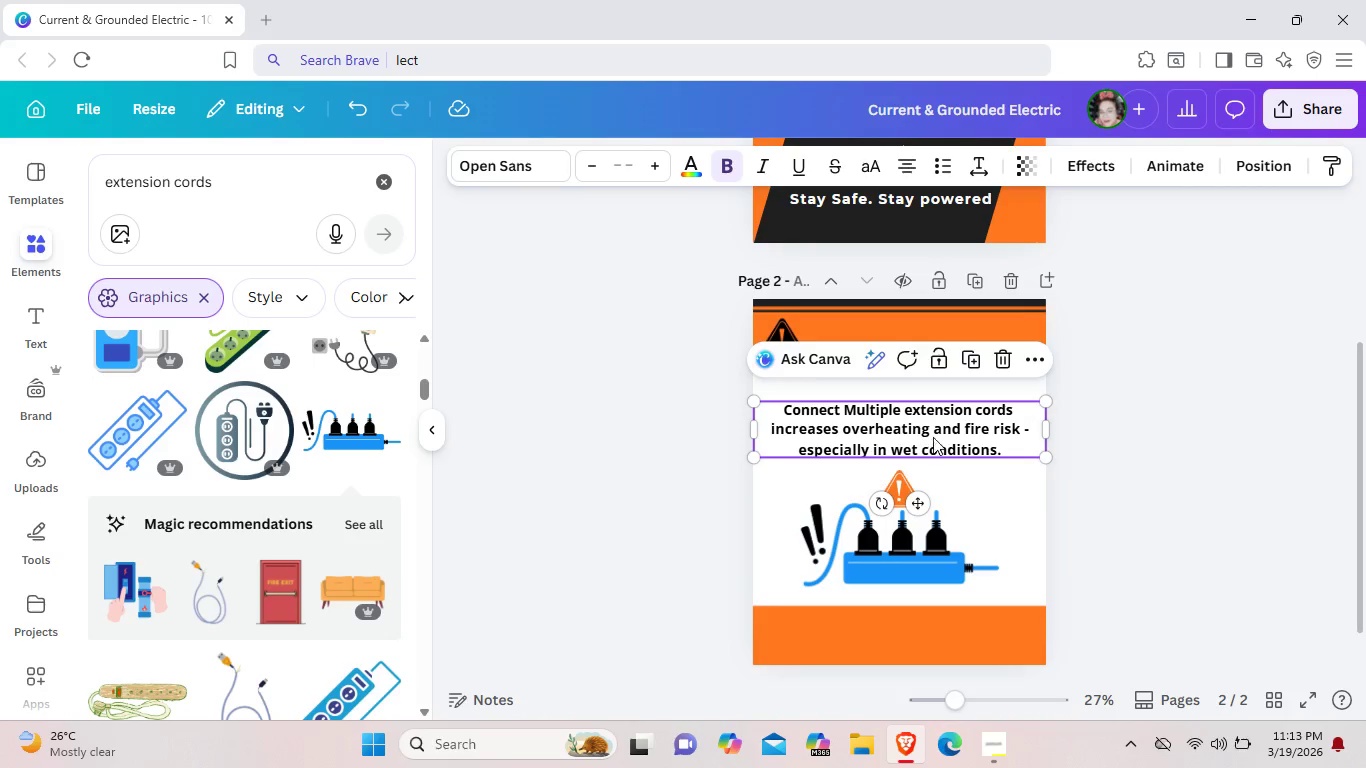 
left_click_drag(start_coordinate=[932, 442], to_coordinate=[933, 436])
 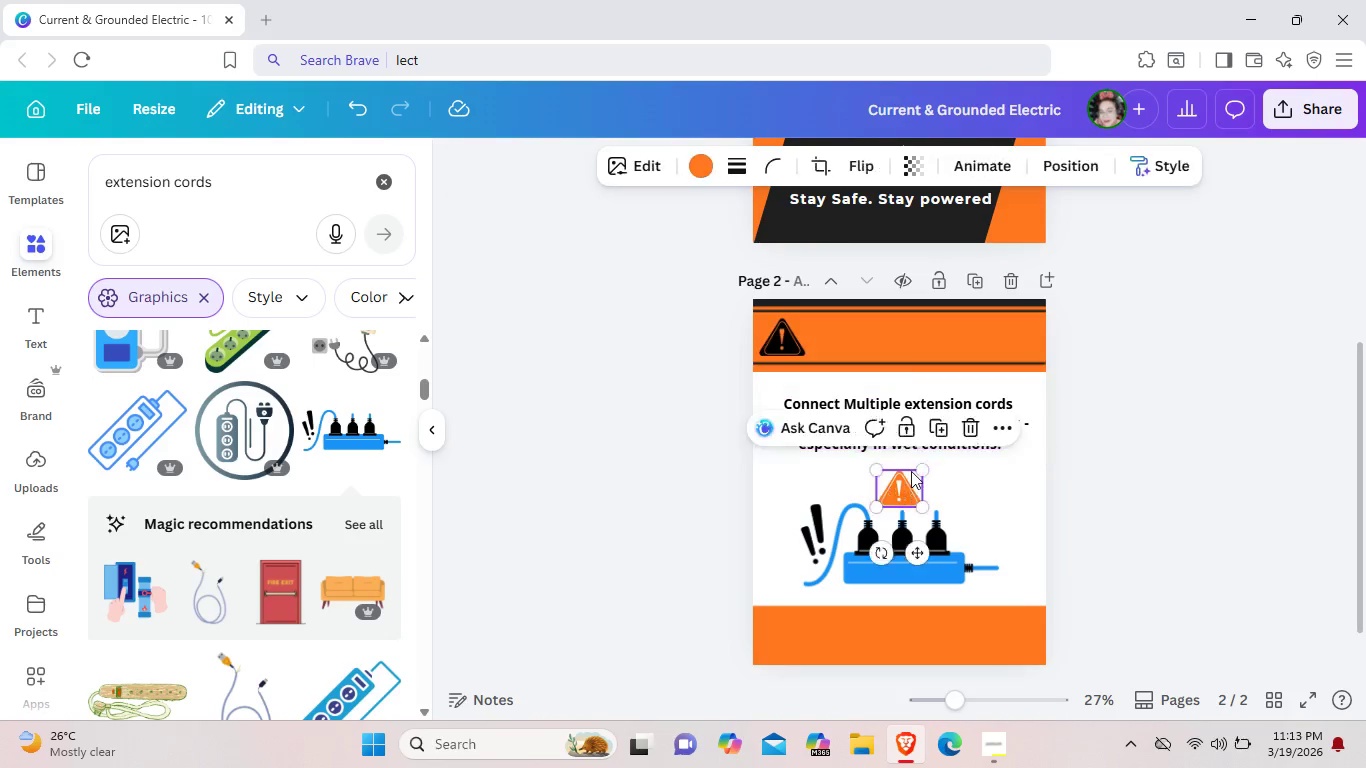 
left_click_drag(start_coordinate=[905, 483], to_coordinate=[911, 471])
 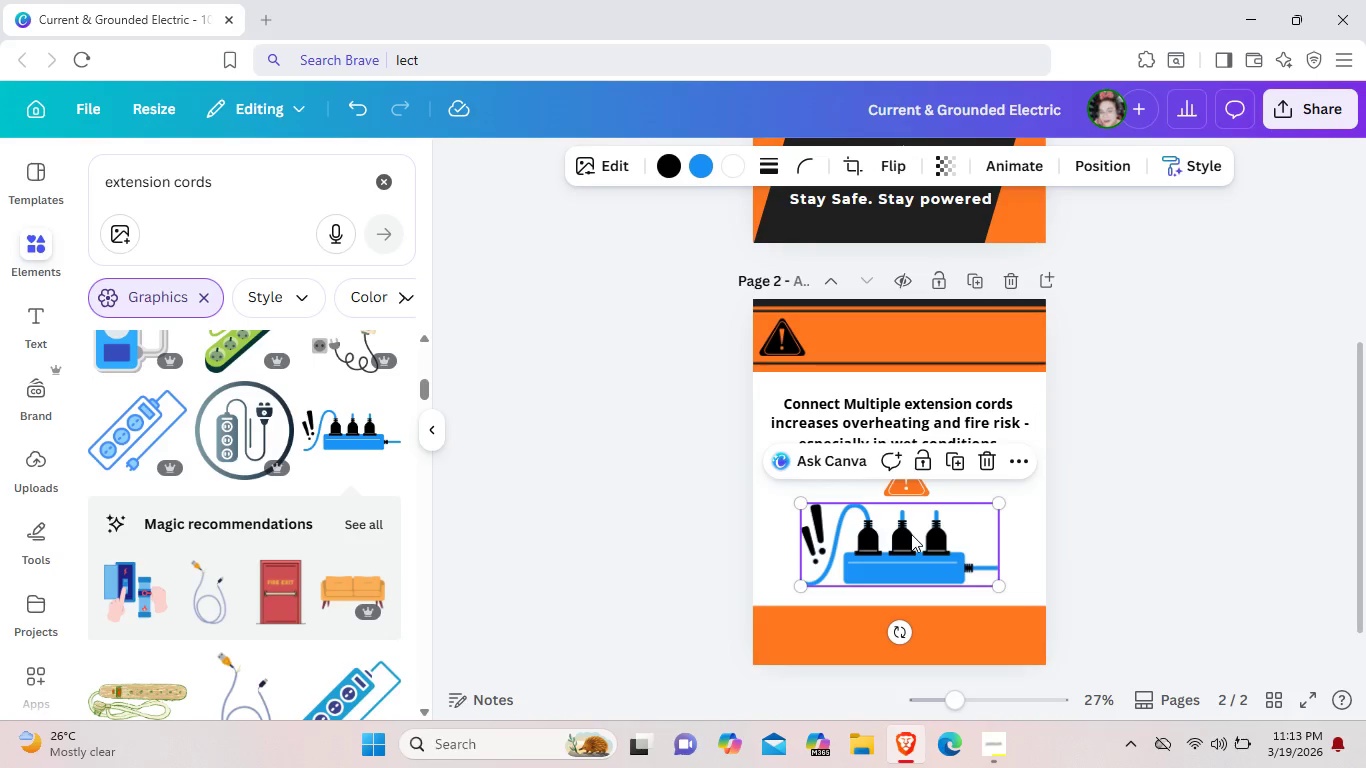 
left_click([911, 534])
 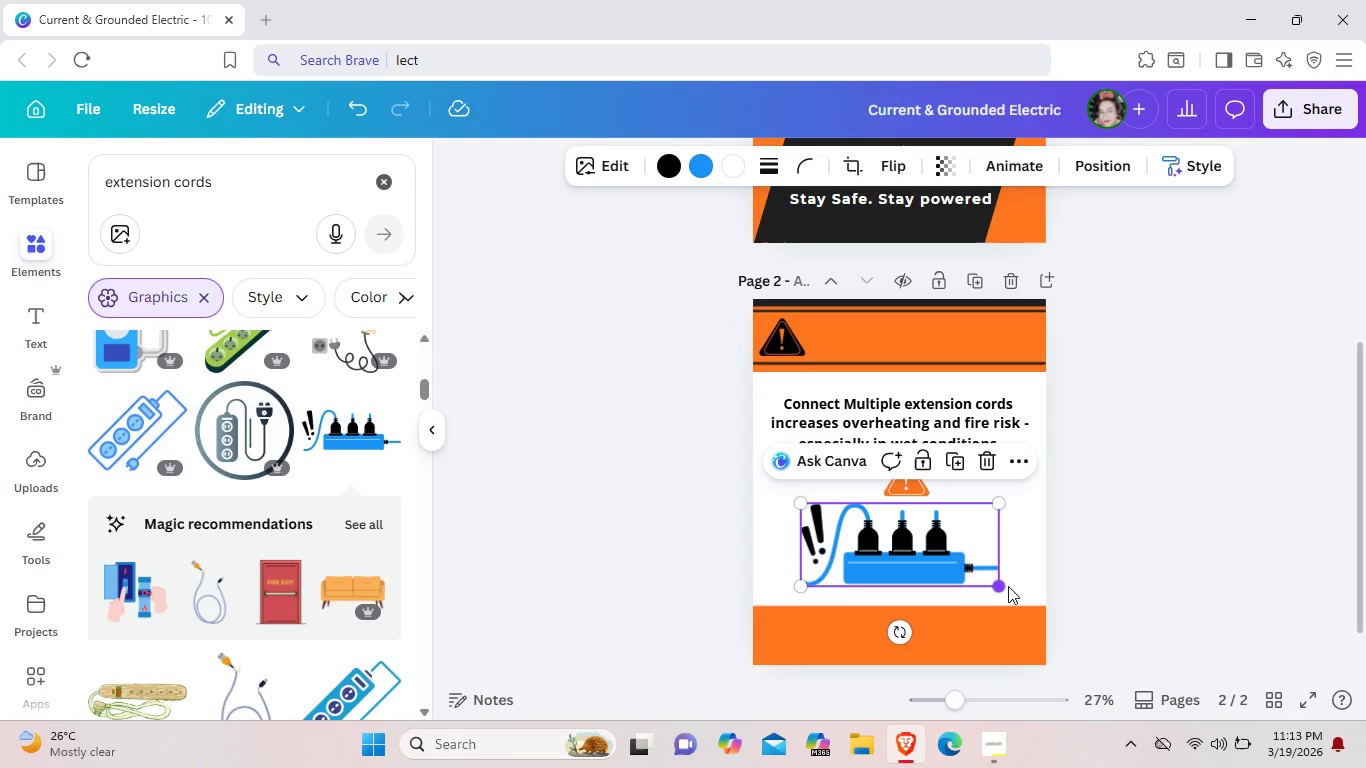 
left_click_drag(start_coordinate=[1006, 585], to_coordinate=[1041, 600])
 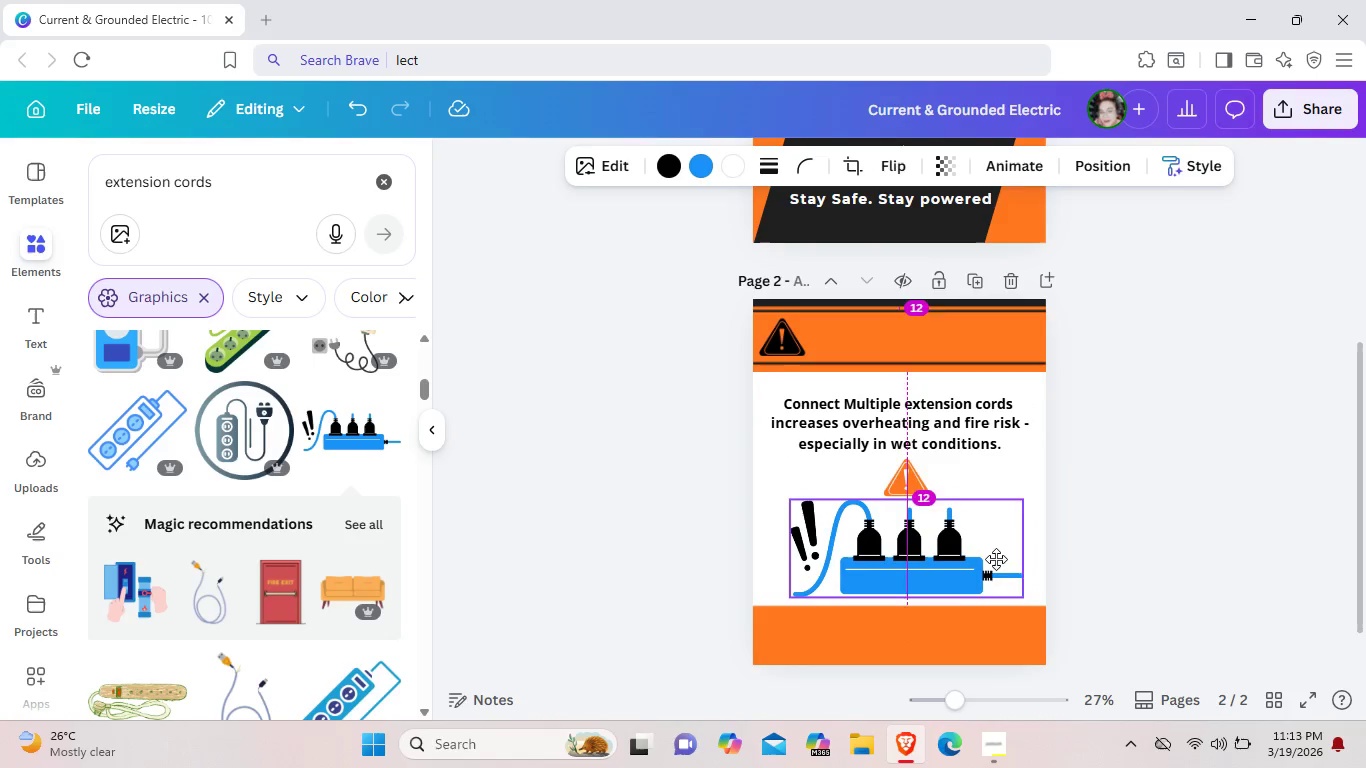 
left_click_drag(start_coordinate=[1013, 566], to_coordinate=[998, 559])
 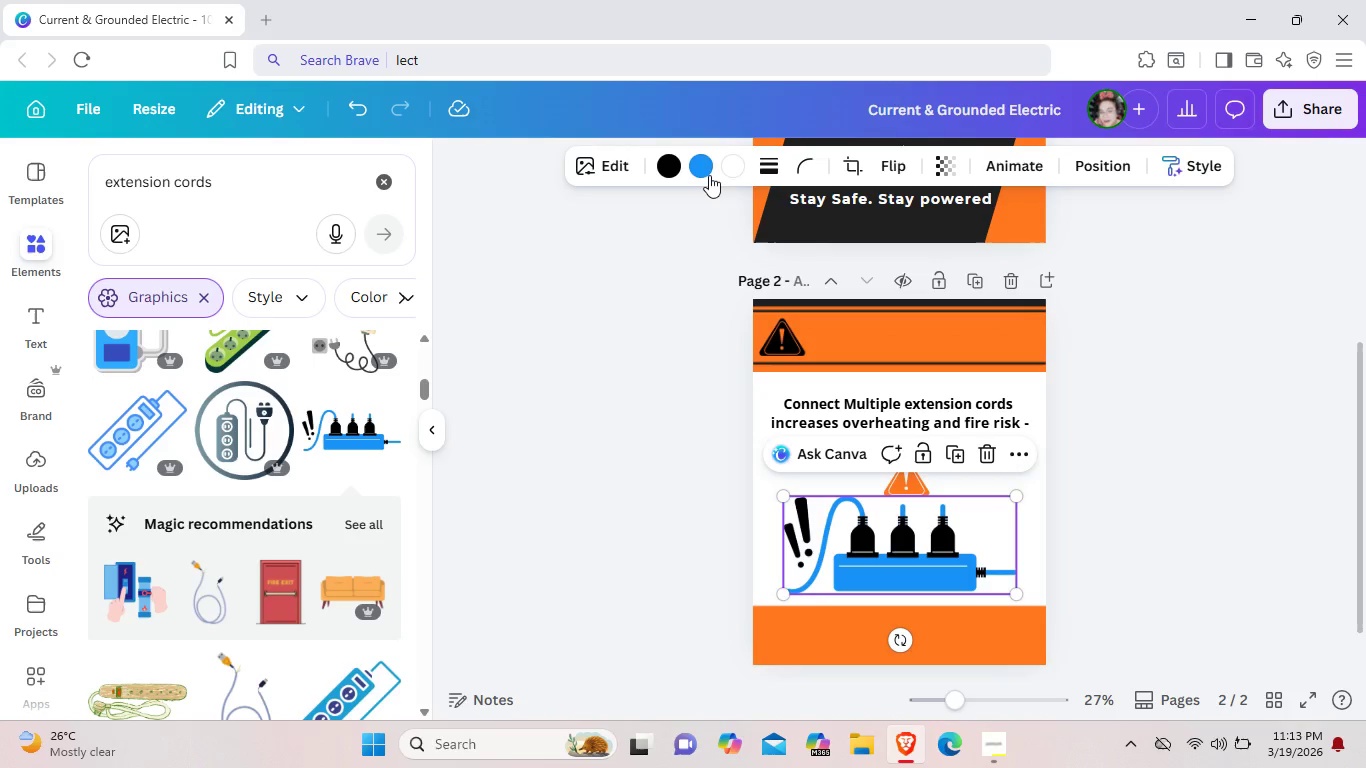 
left_click([707, 169])
 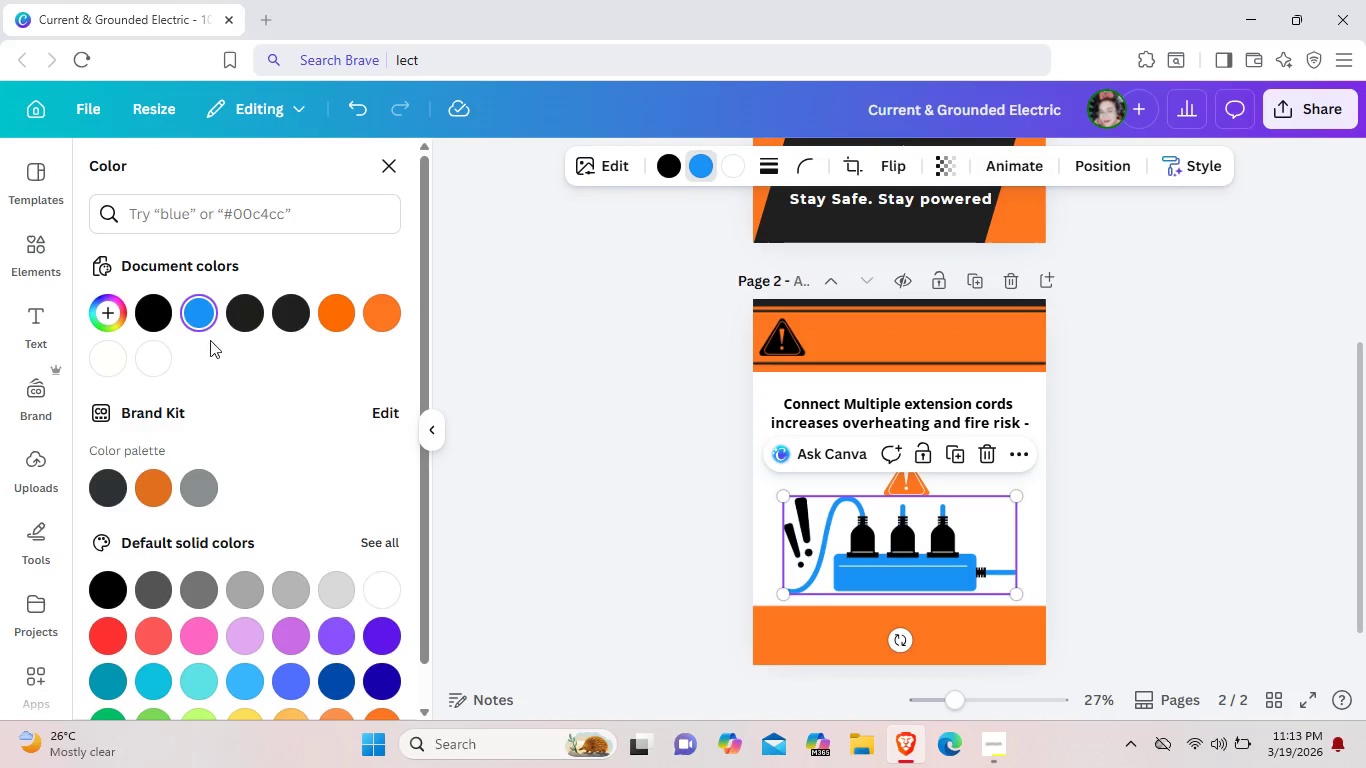 
left_click([159, 312])
 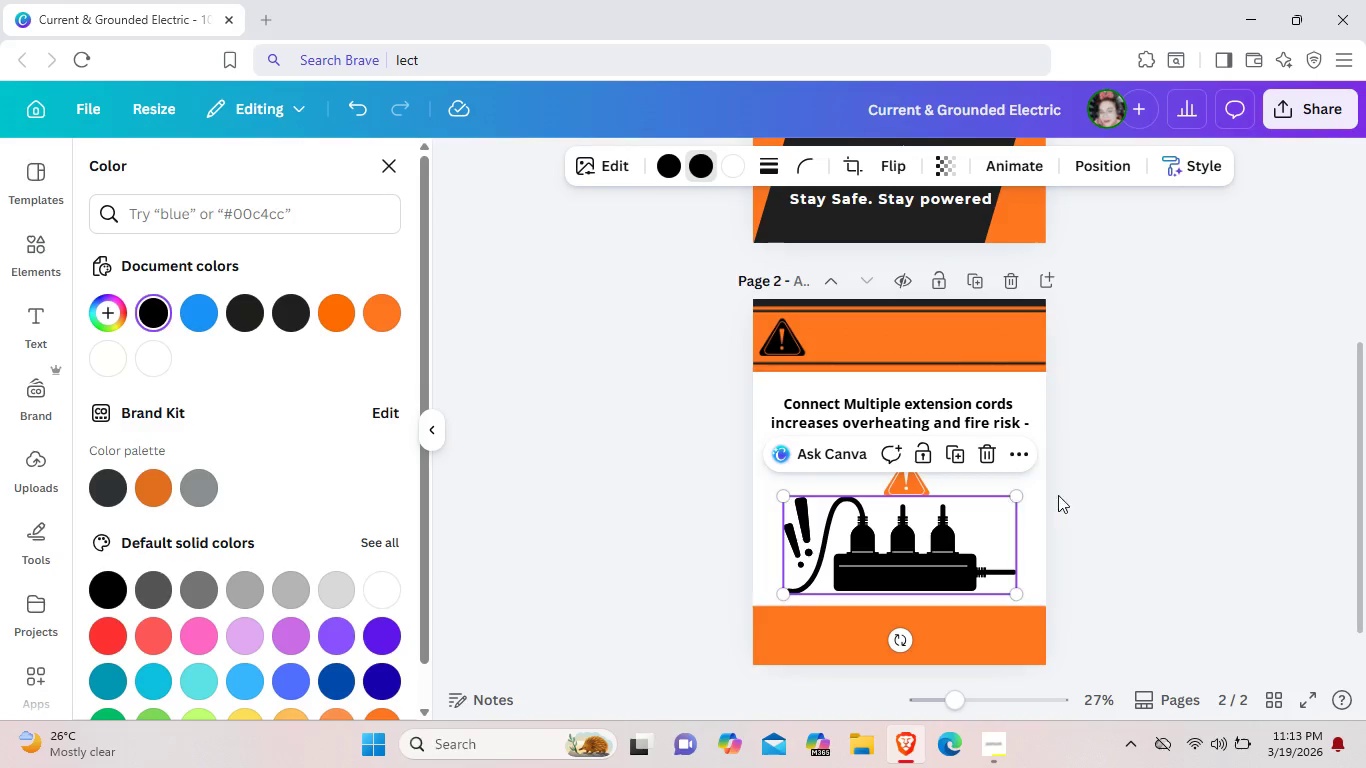 
left_click([1160, 502])
 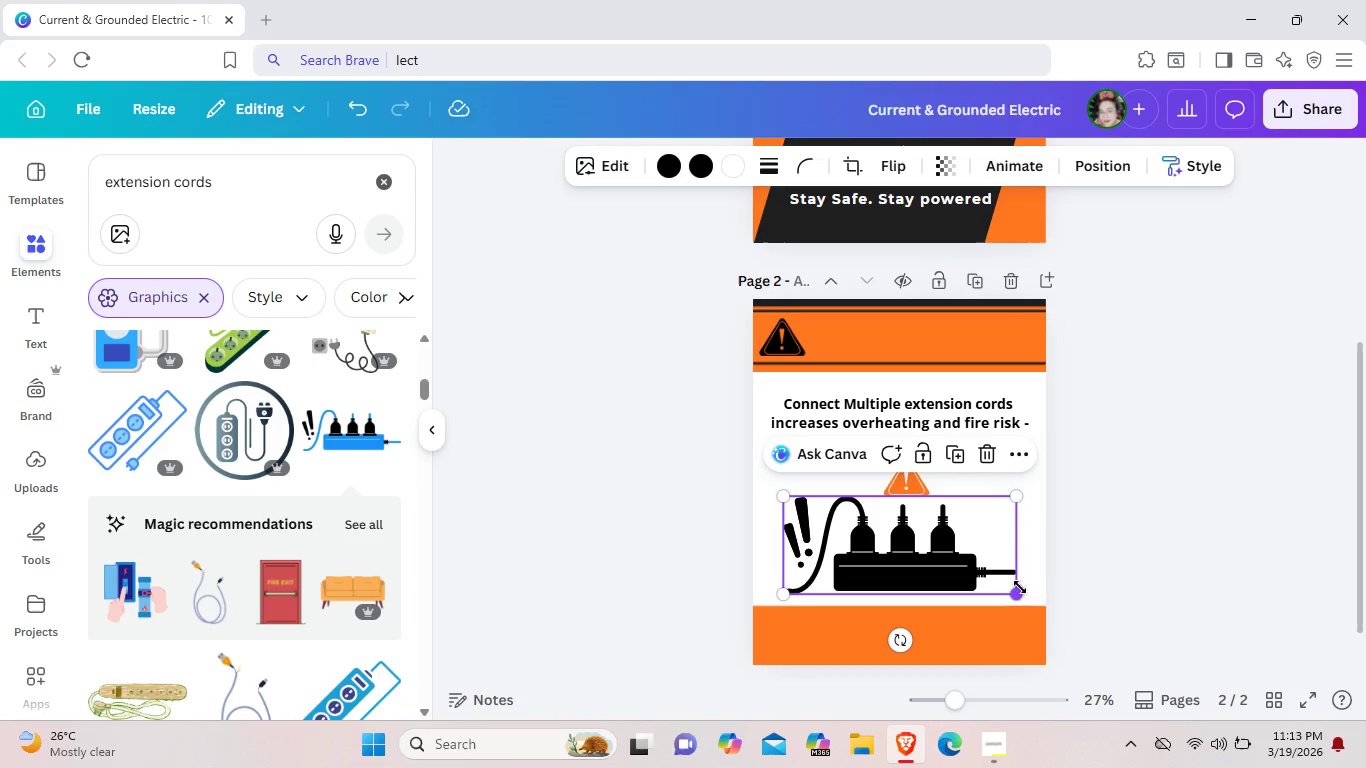 
left_click([1110, 558])
 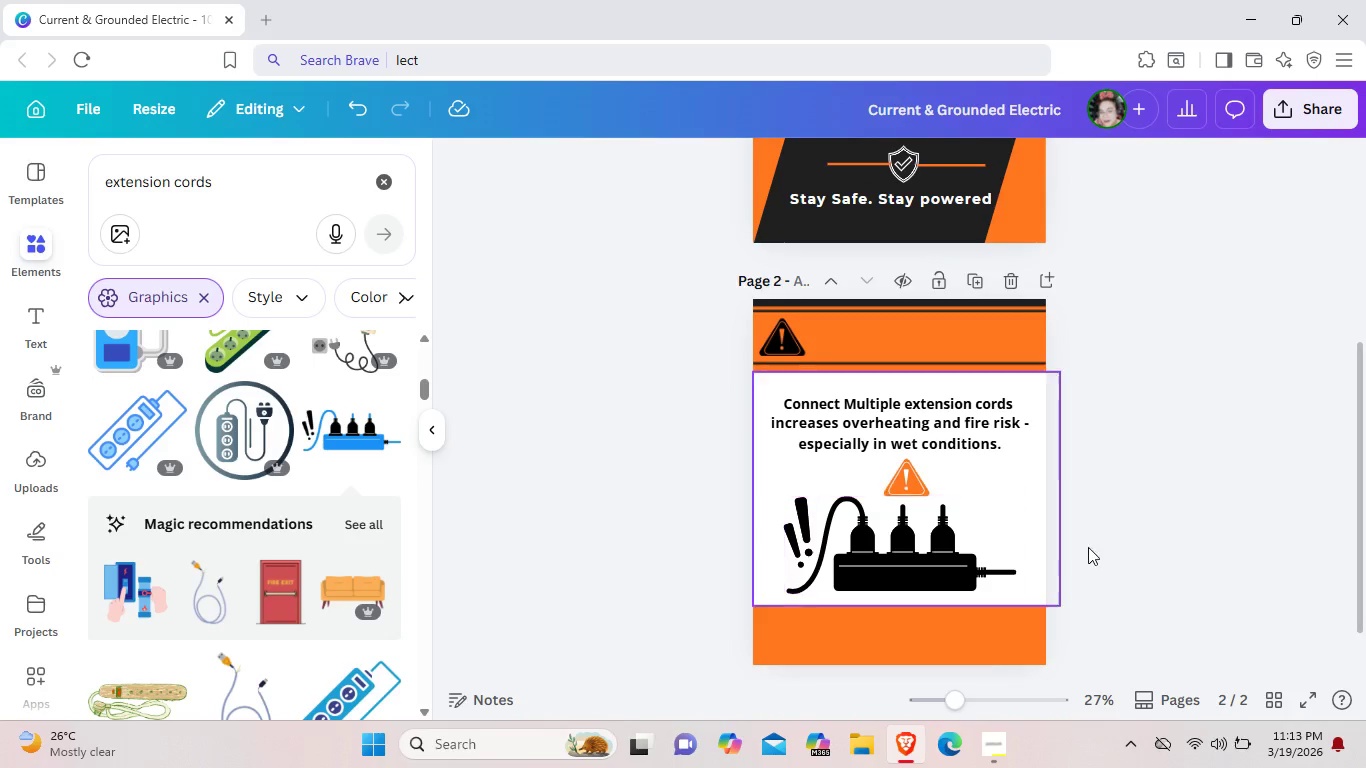 
left_click([1111, 542])
 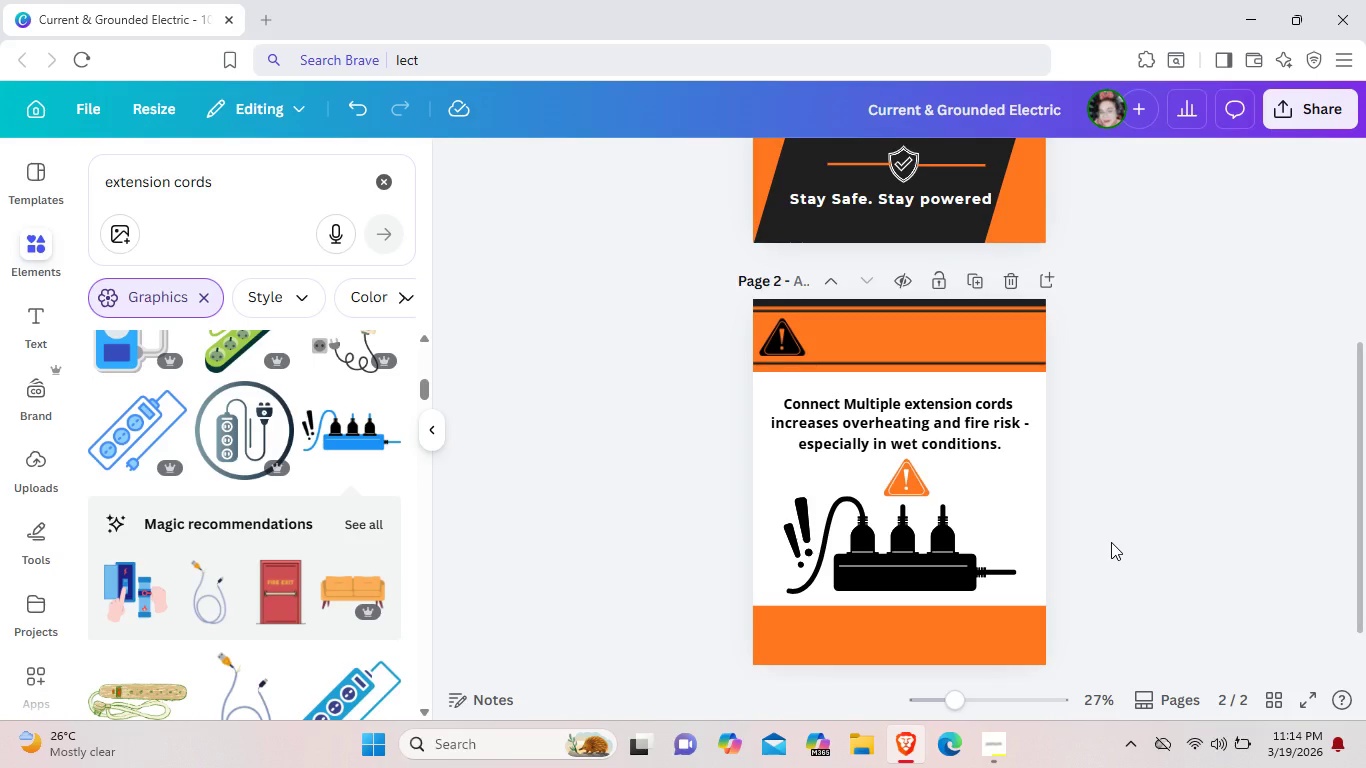 
wait(13.94)
 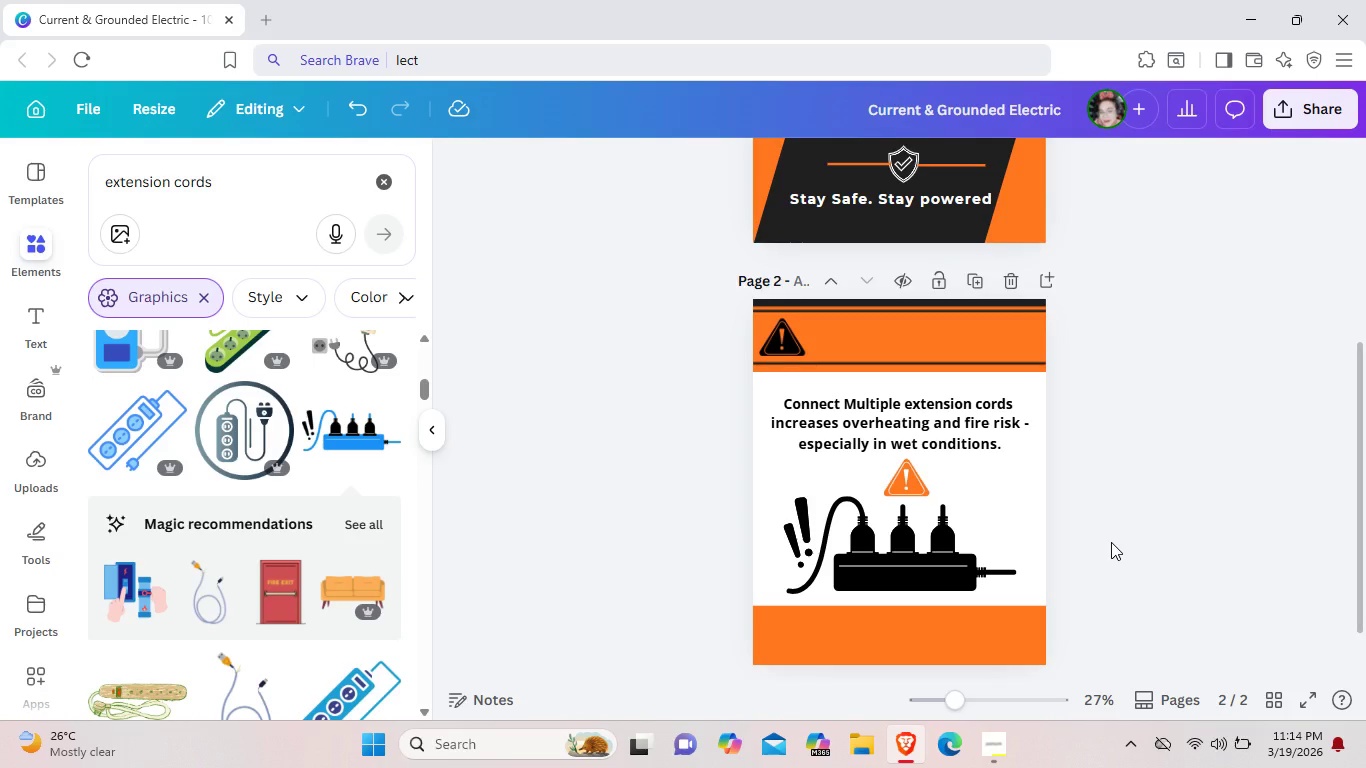 
left_click_drag(start_coordinate=[939, 606], to_coordinate=[991, 597])
 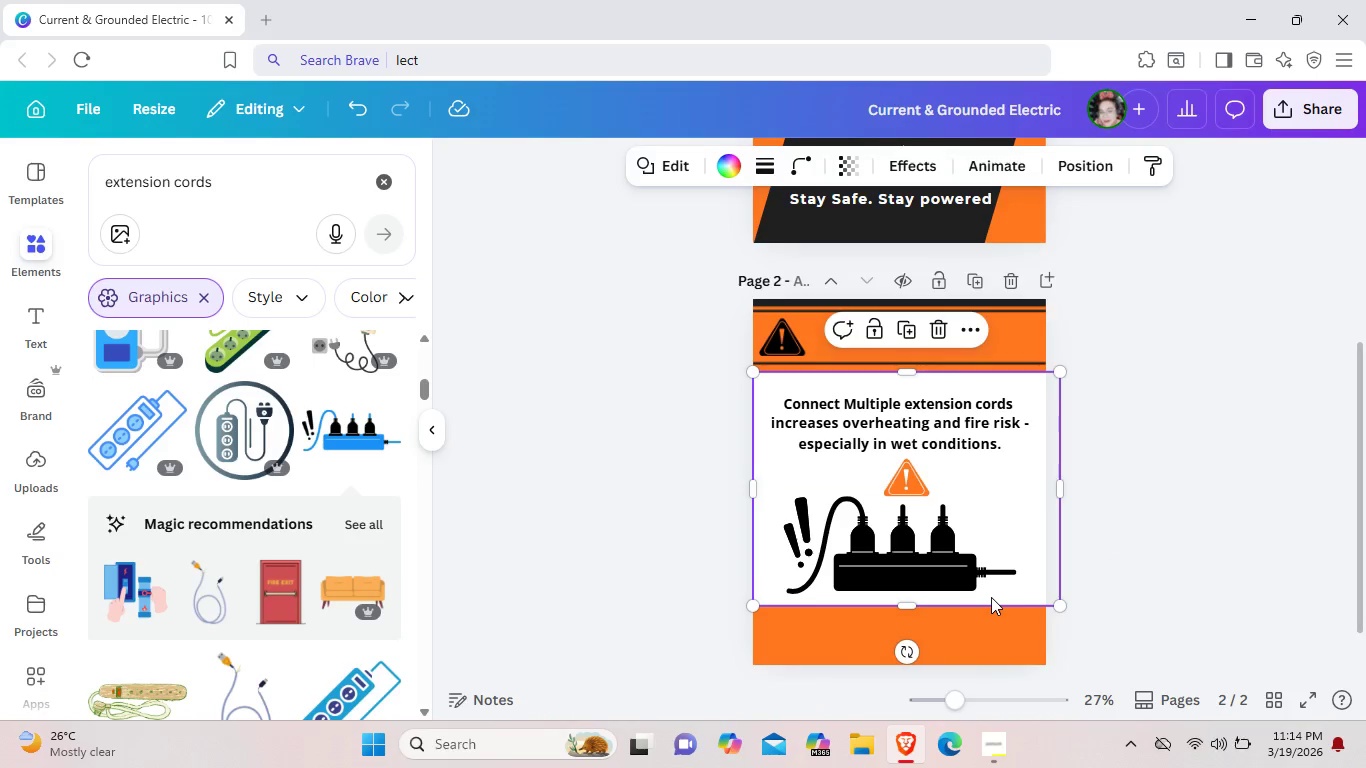 
left_click([991, 597])
 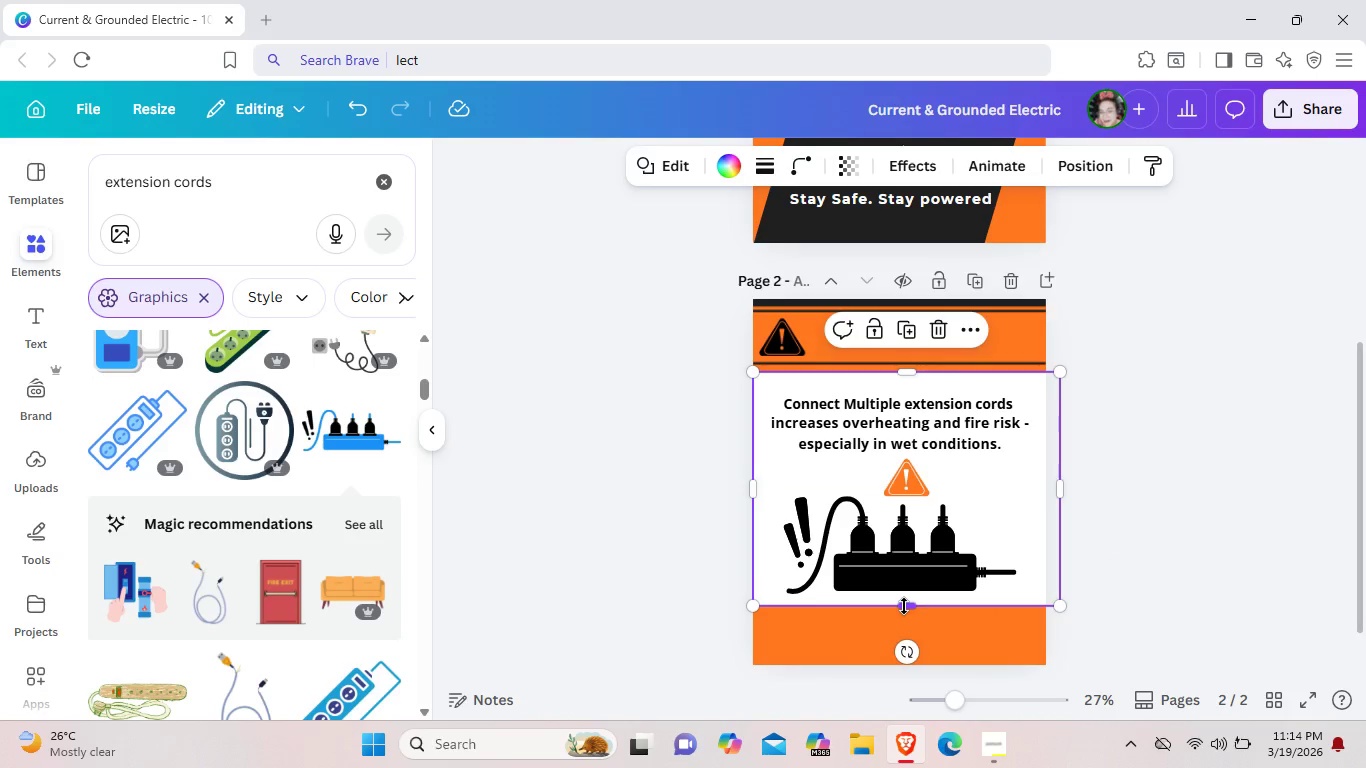 
left_click_drag(start_coordinate=[904, 606], to_coordinate=[907, 612])
 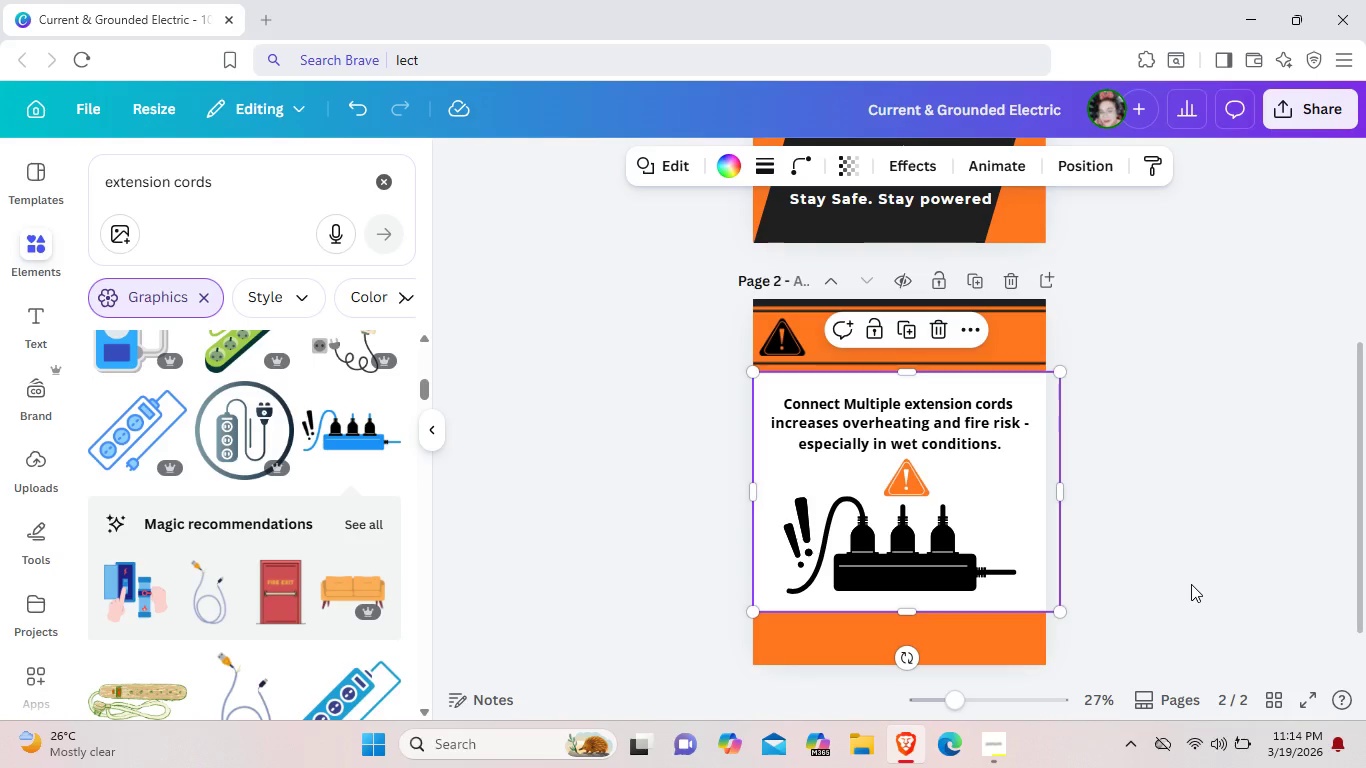 
left_click([1191, 584])
 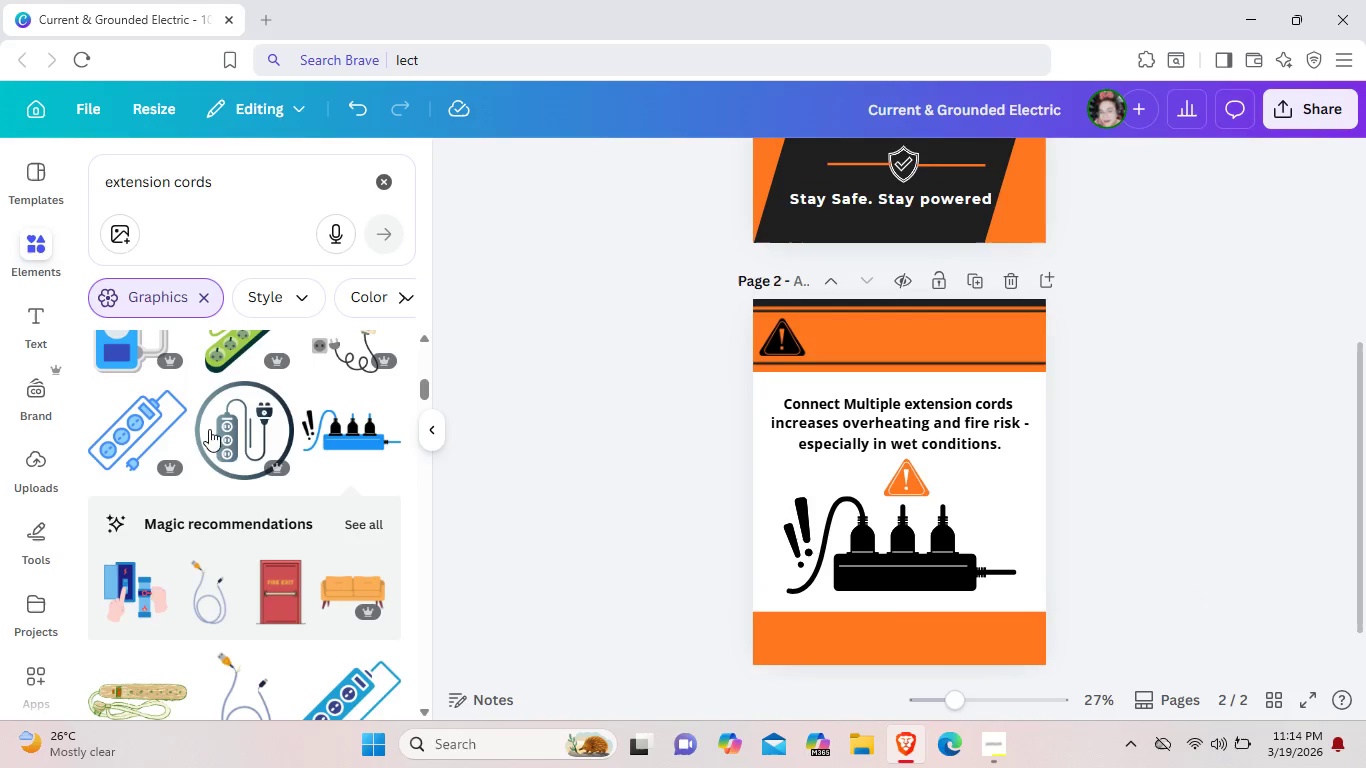 
left_click([34, 311])
 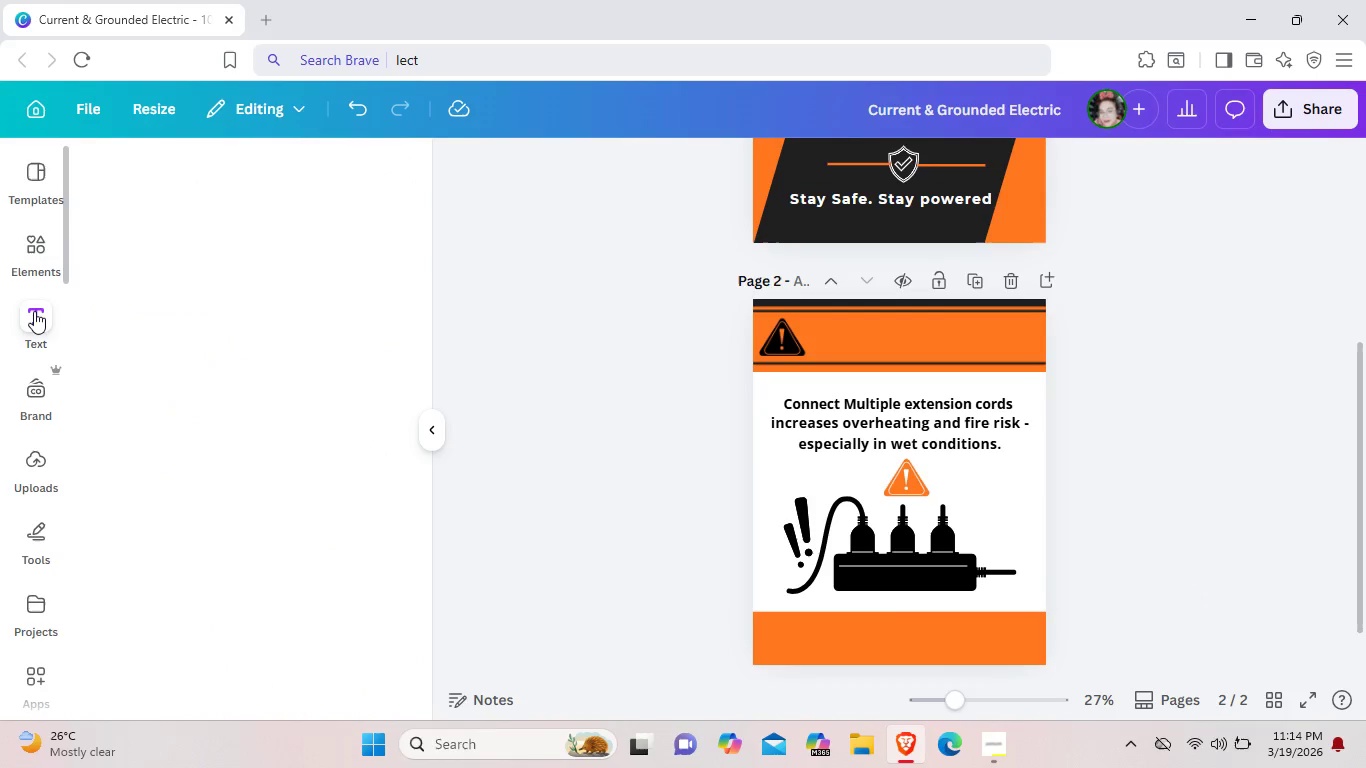 
mouse_move([43, 309])
 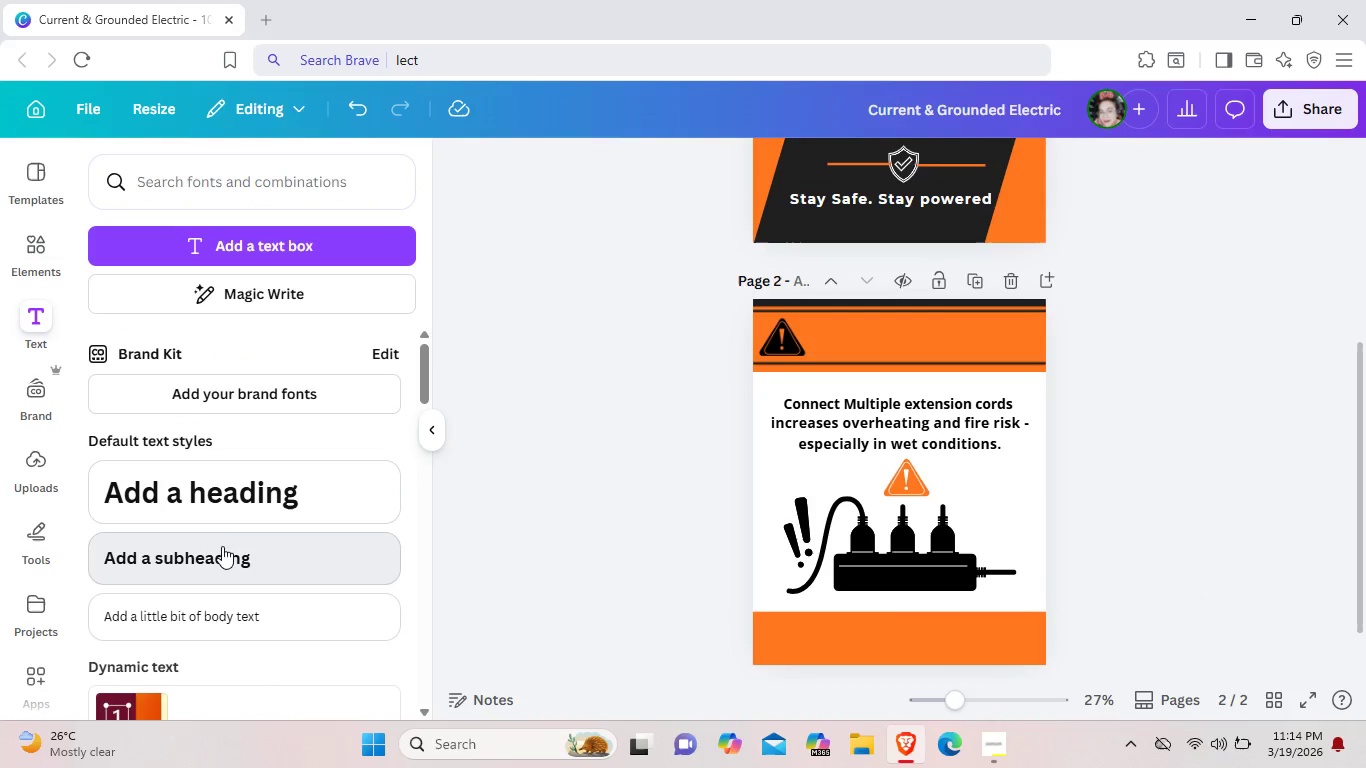 
left_click([222, 546])
 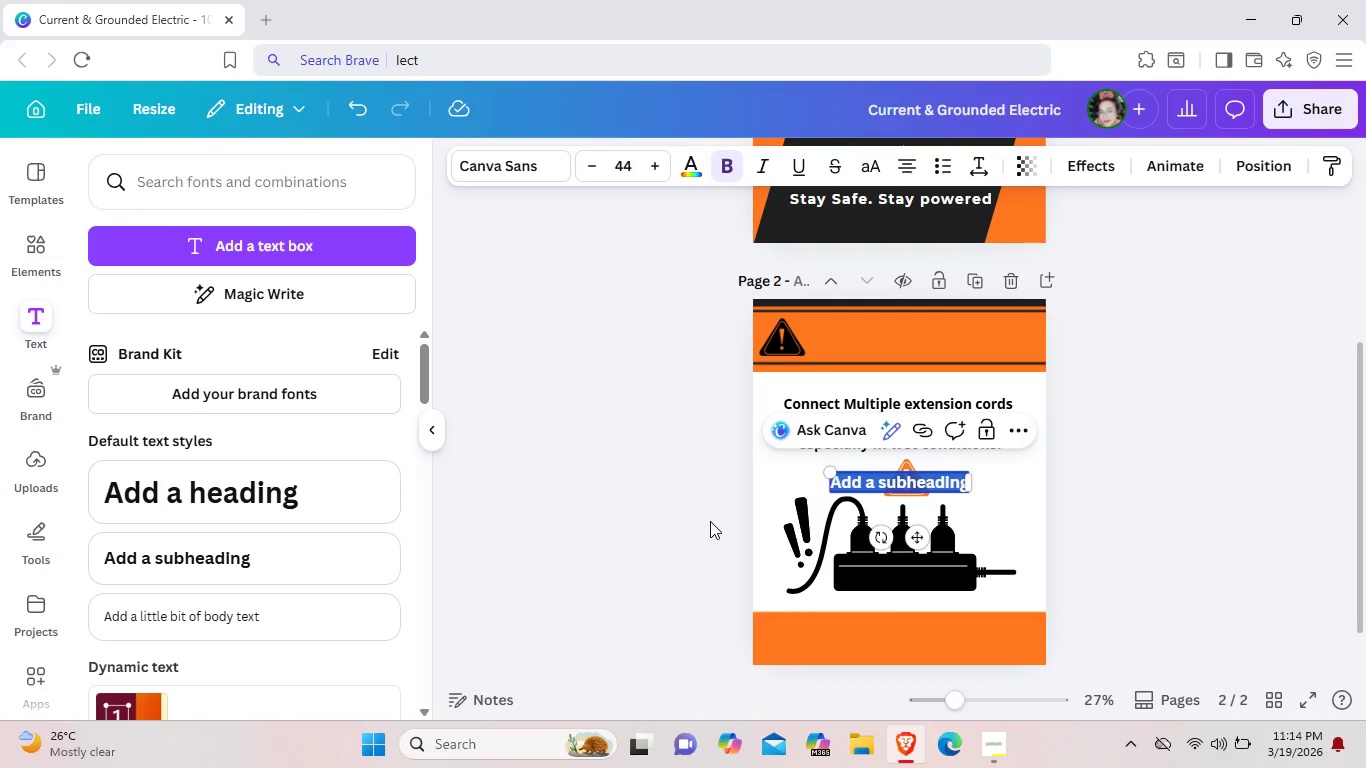 
key(Backspace)
type(Avoid Dia)
key(Backspace)
key(Backspace)
type(aisy Chaining)
 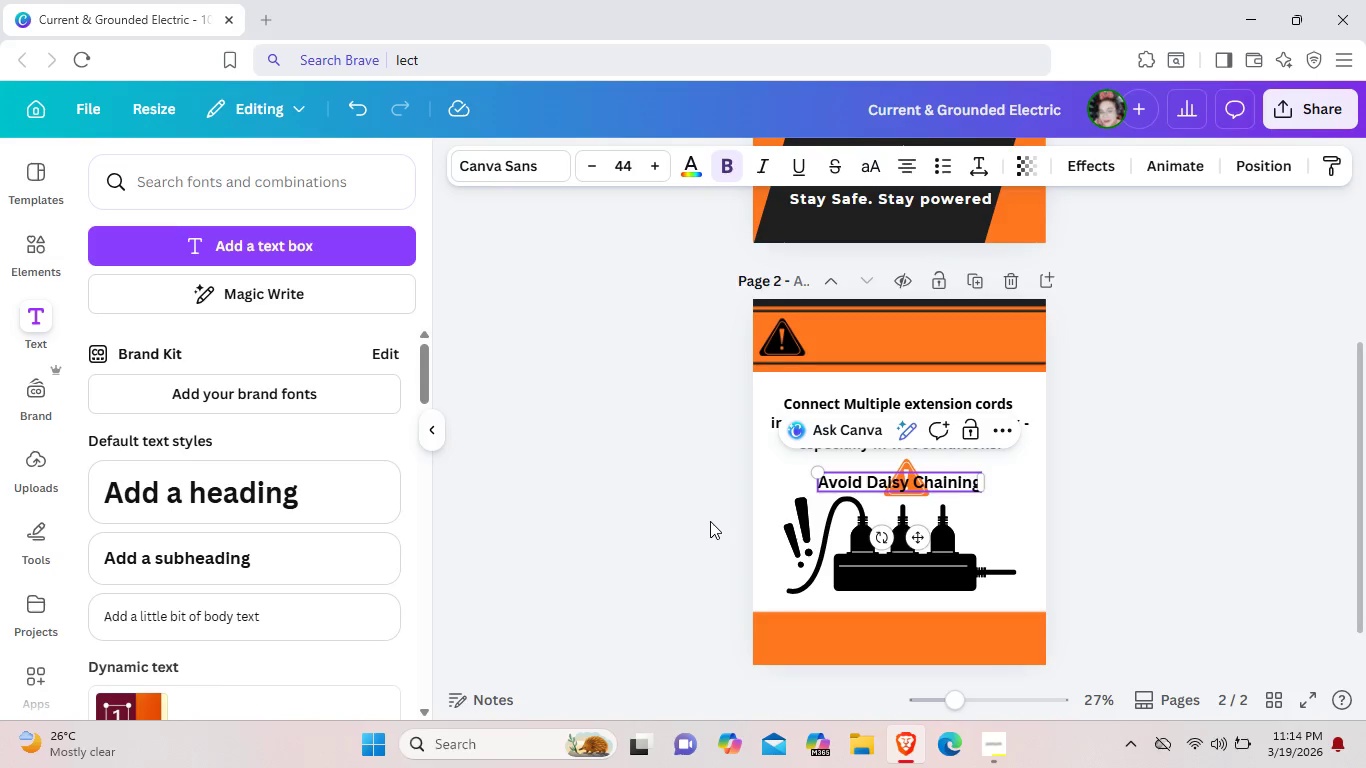 
left_click_drag(start_coordinate=[922, 542], to_coordinate=[925, 396])
 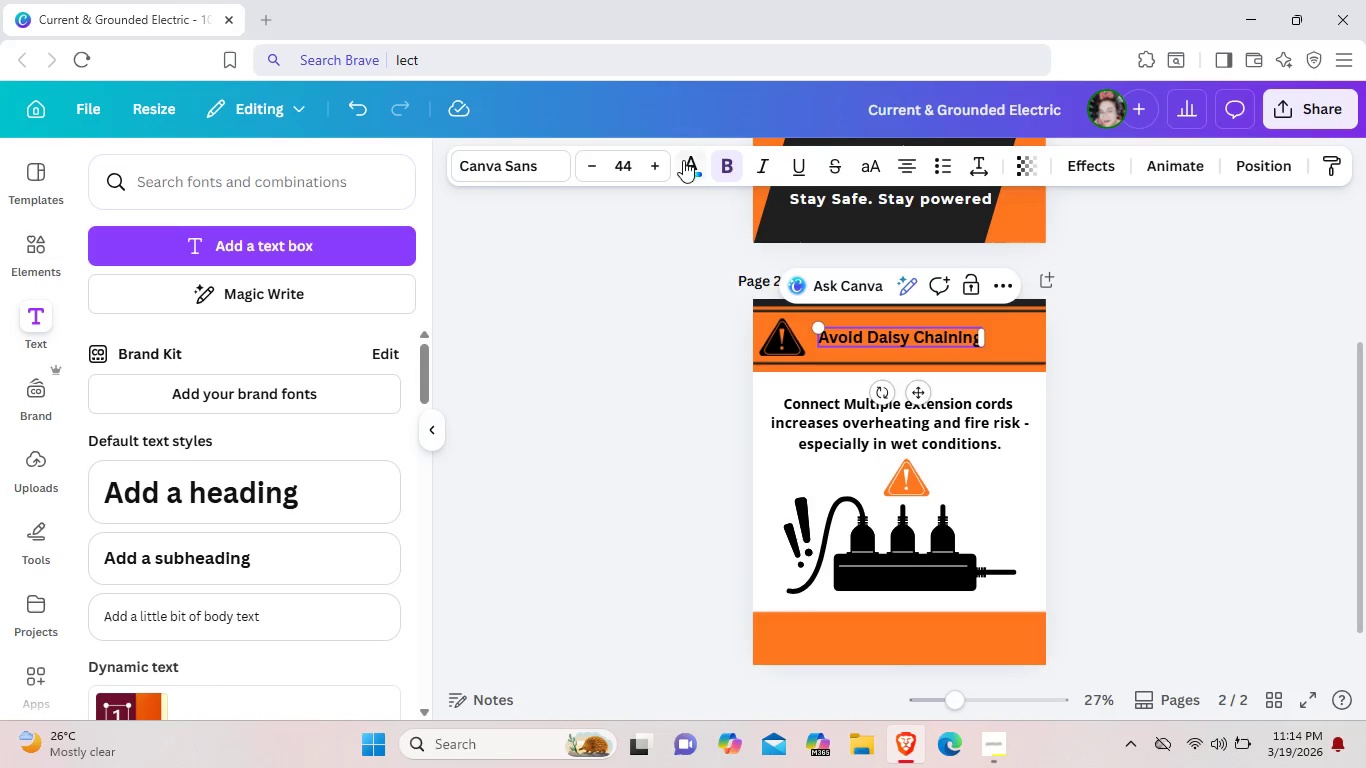 
left_click([683, 160])
 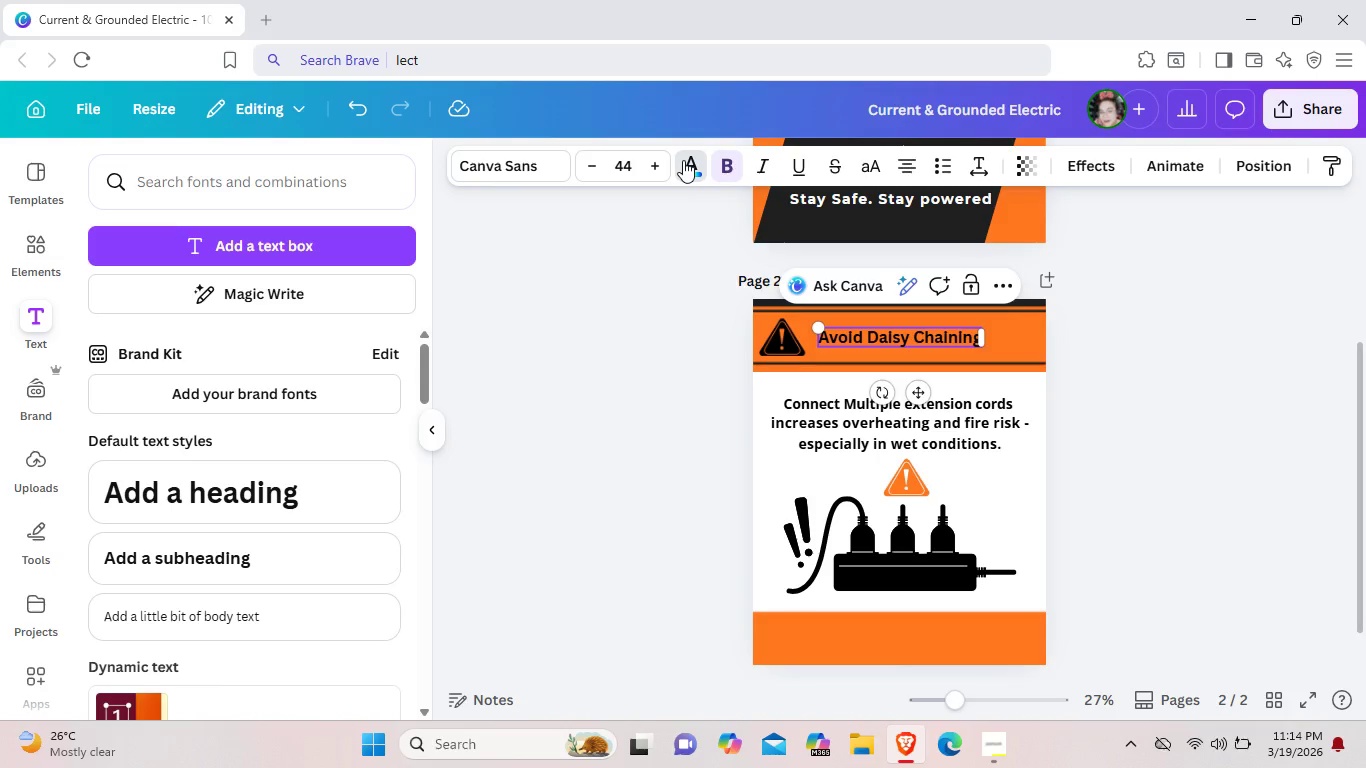 
mouse_move([662, 185])
 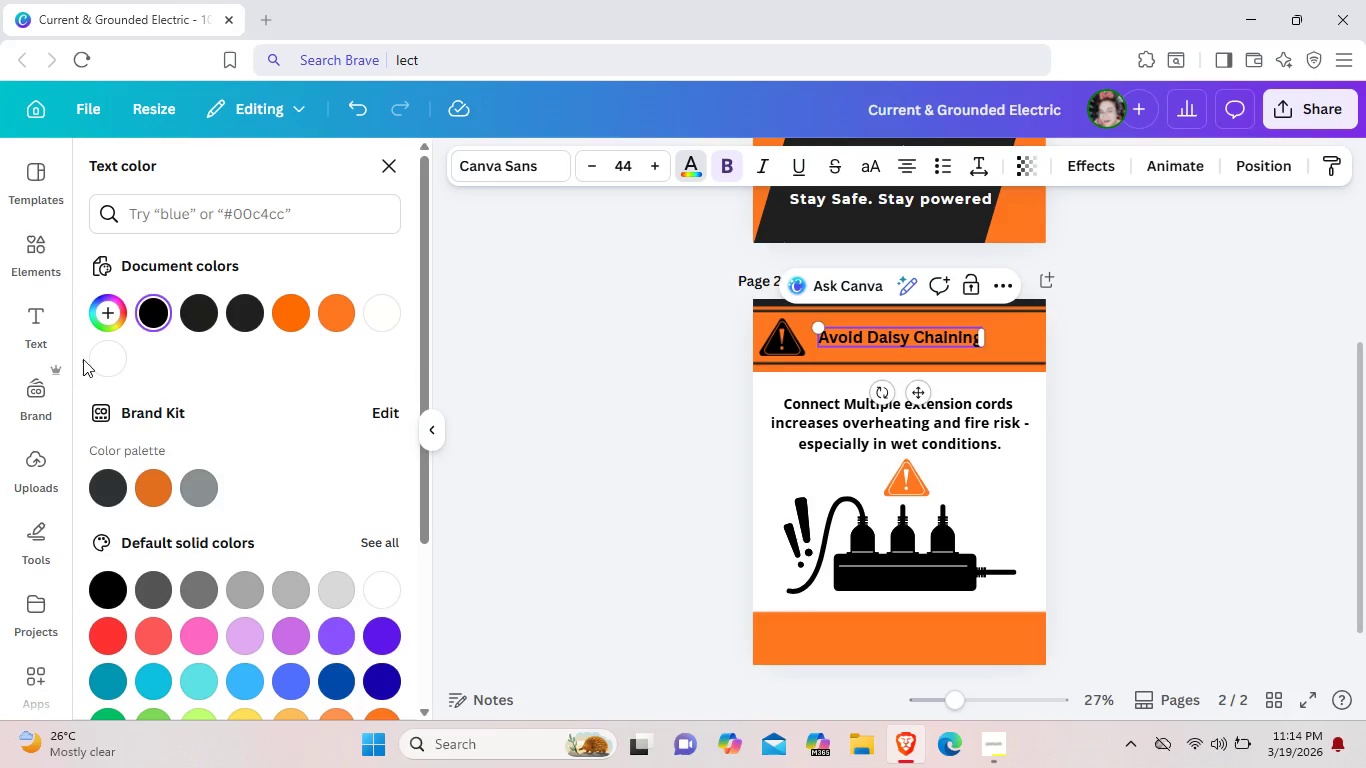 
left_click([100, 362])
 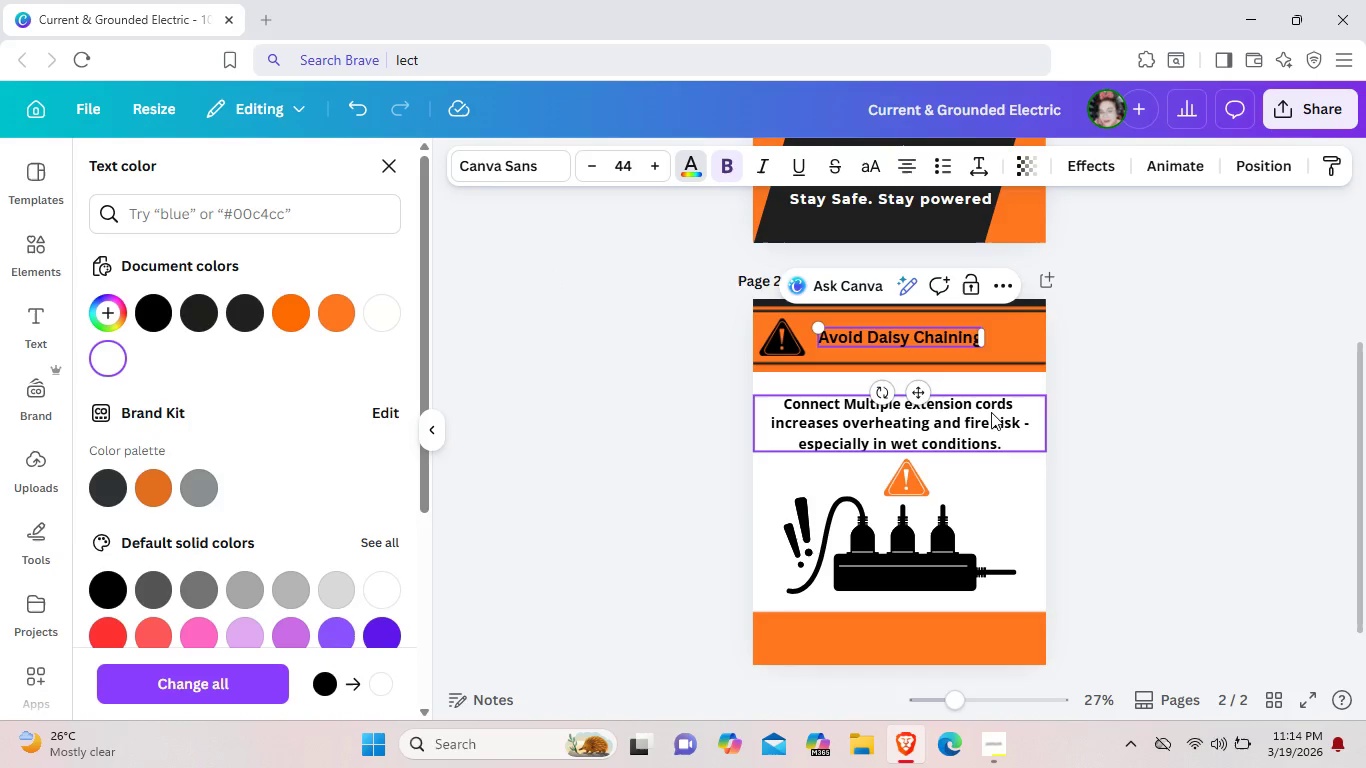 
left_click([1005, 526])
 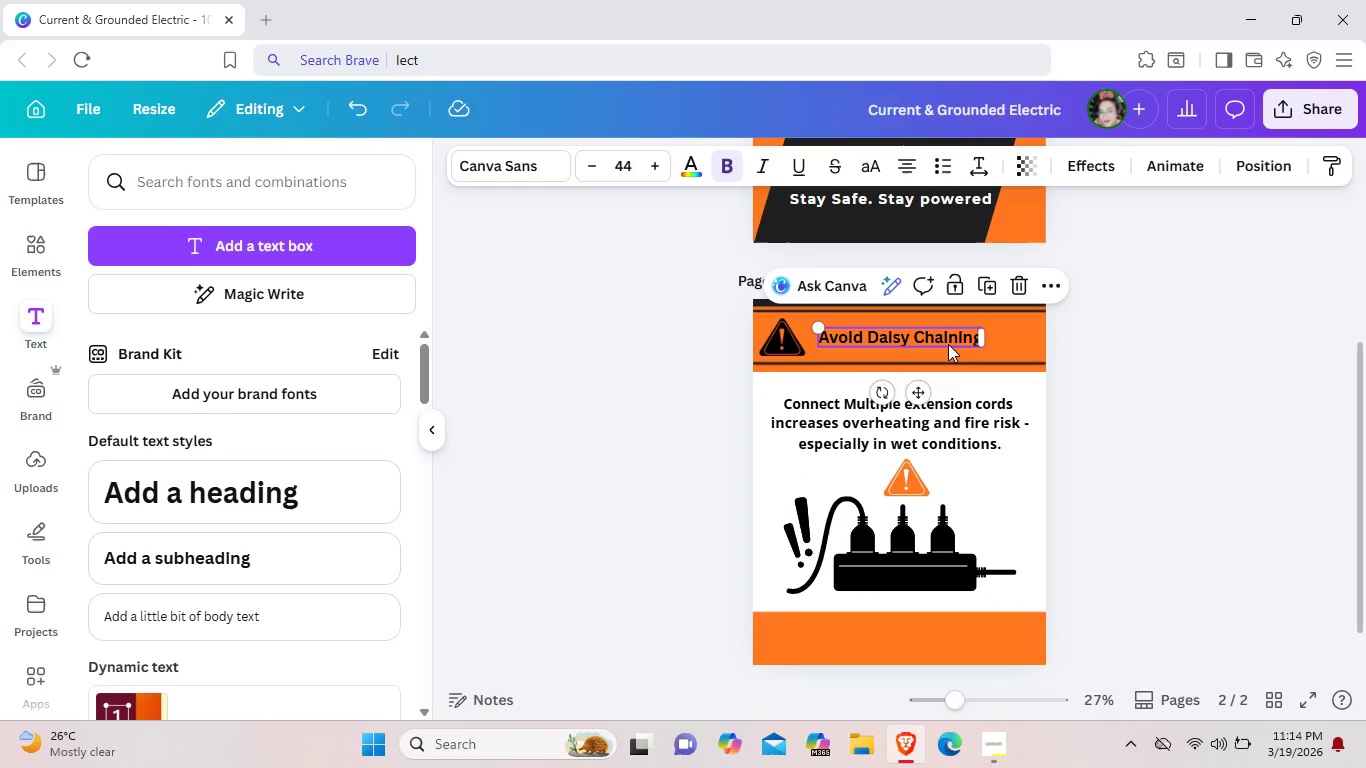 
left_click([948, 344])
 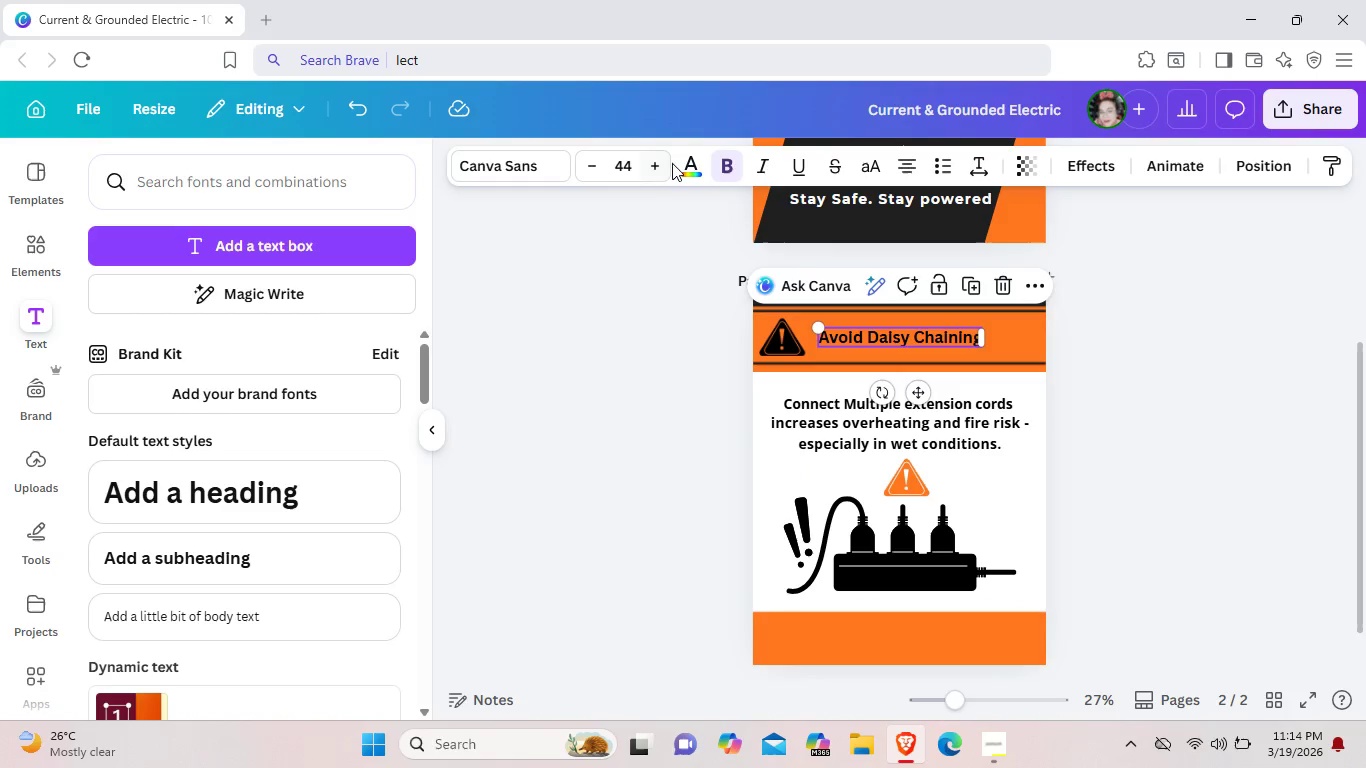 
left_click([697, 171])
 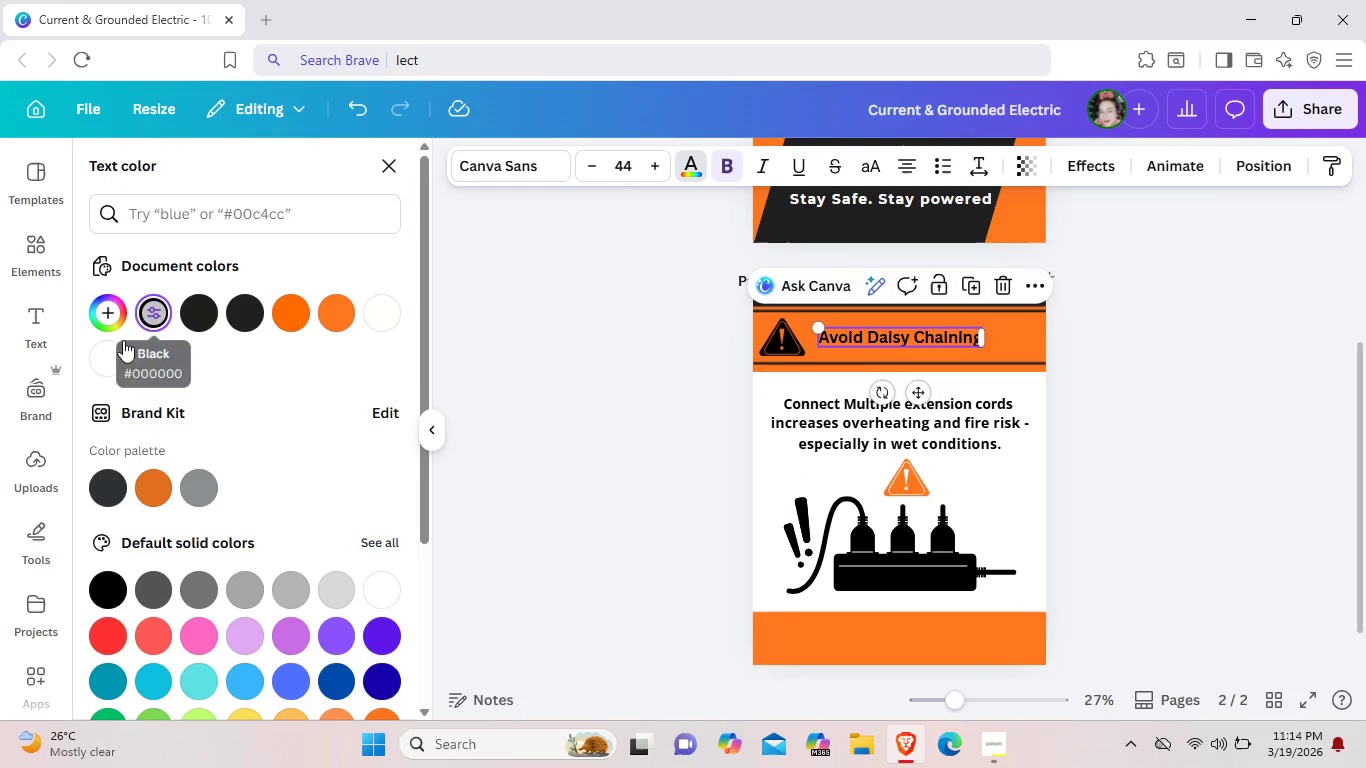 
left_click([119, 350])
 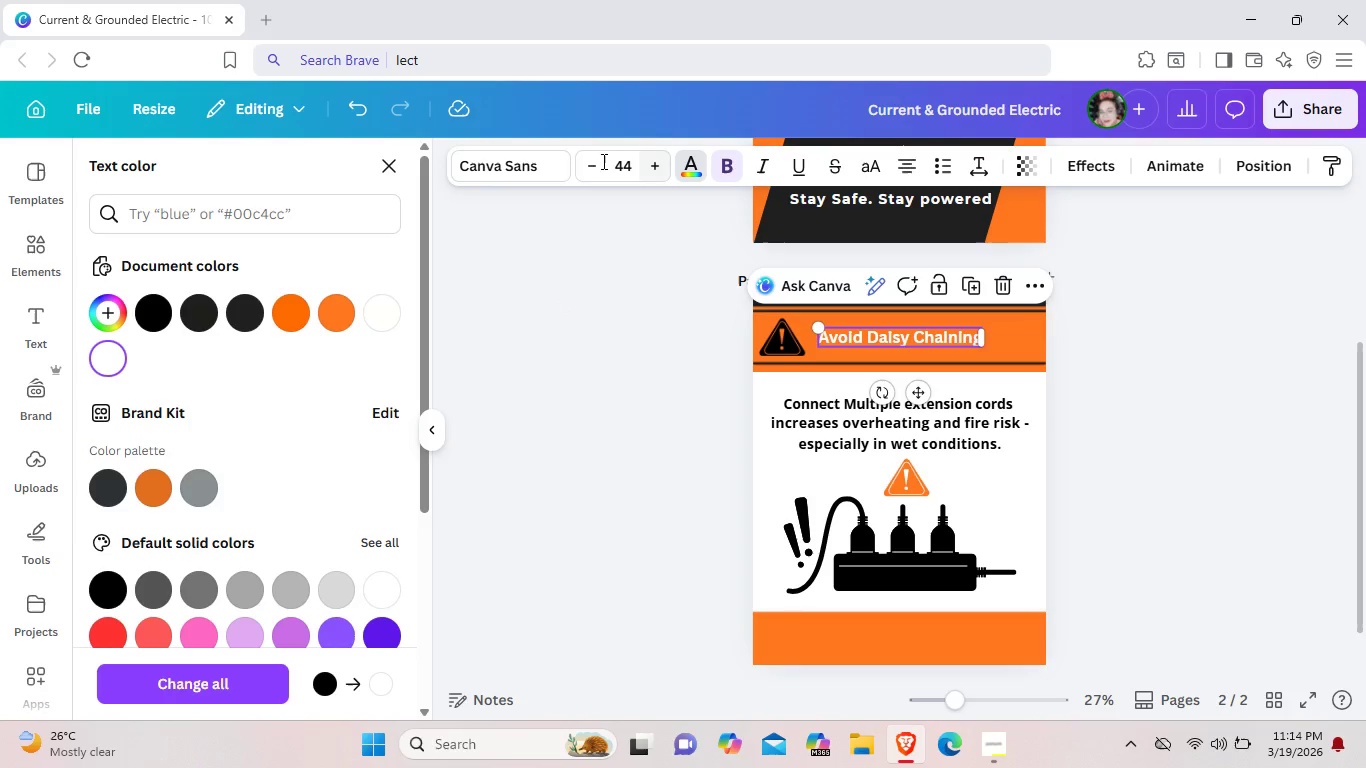 
left_click([558, 160])
 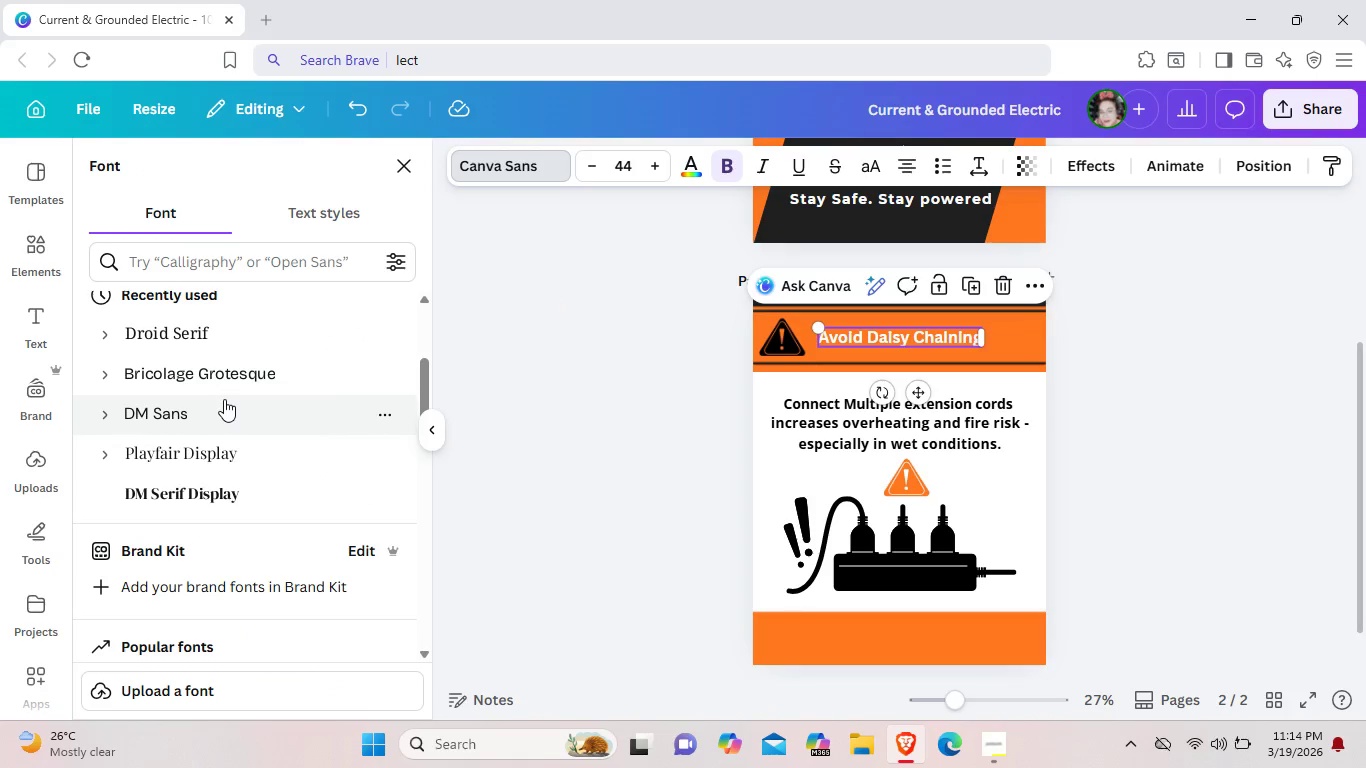 
scroll: coordinate [224, 400], scroll_direction: up, amount: 4.0
 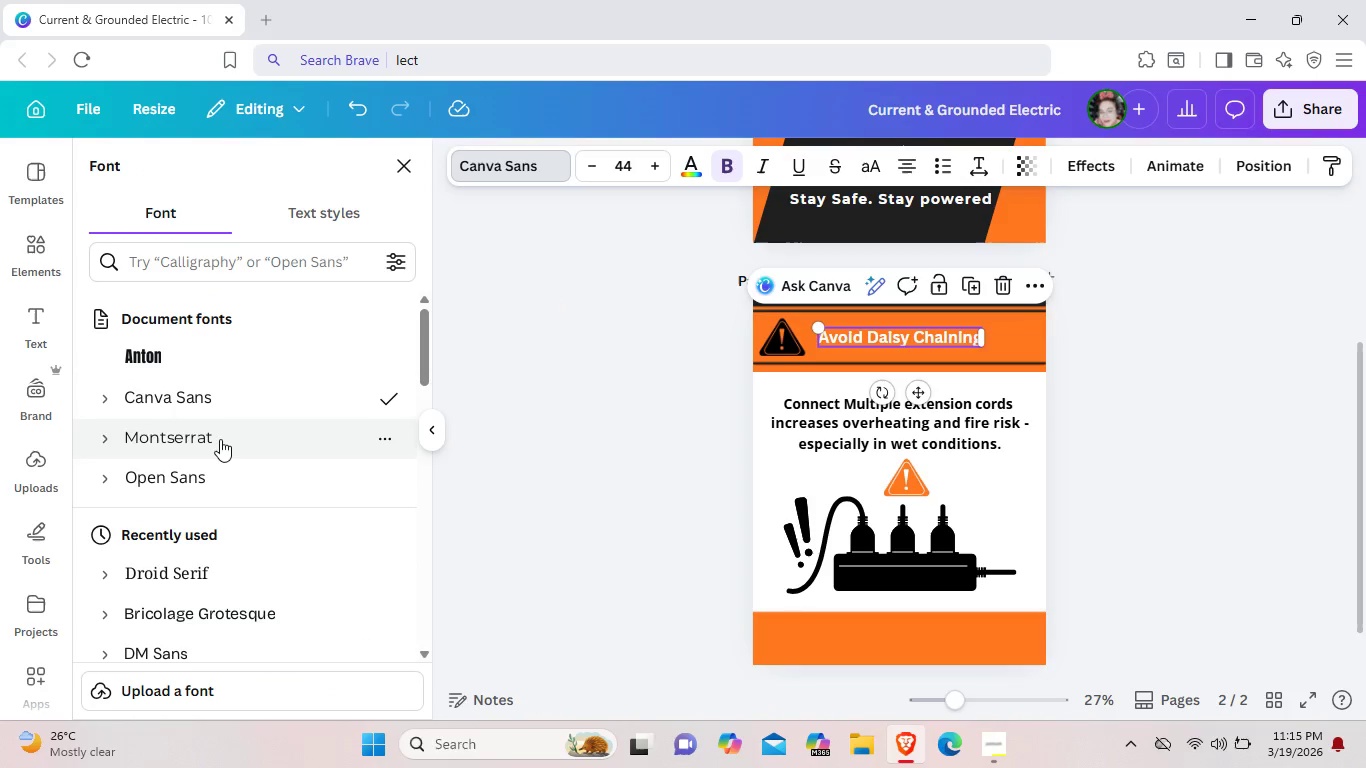 
left_click([220, 439])
 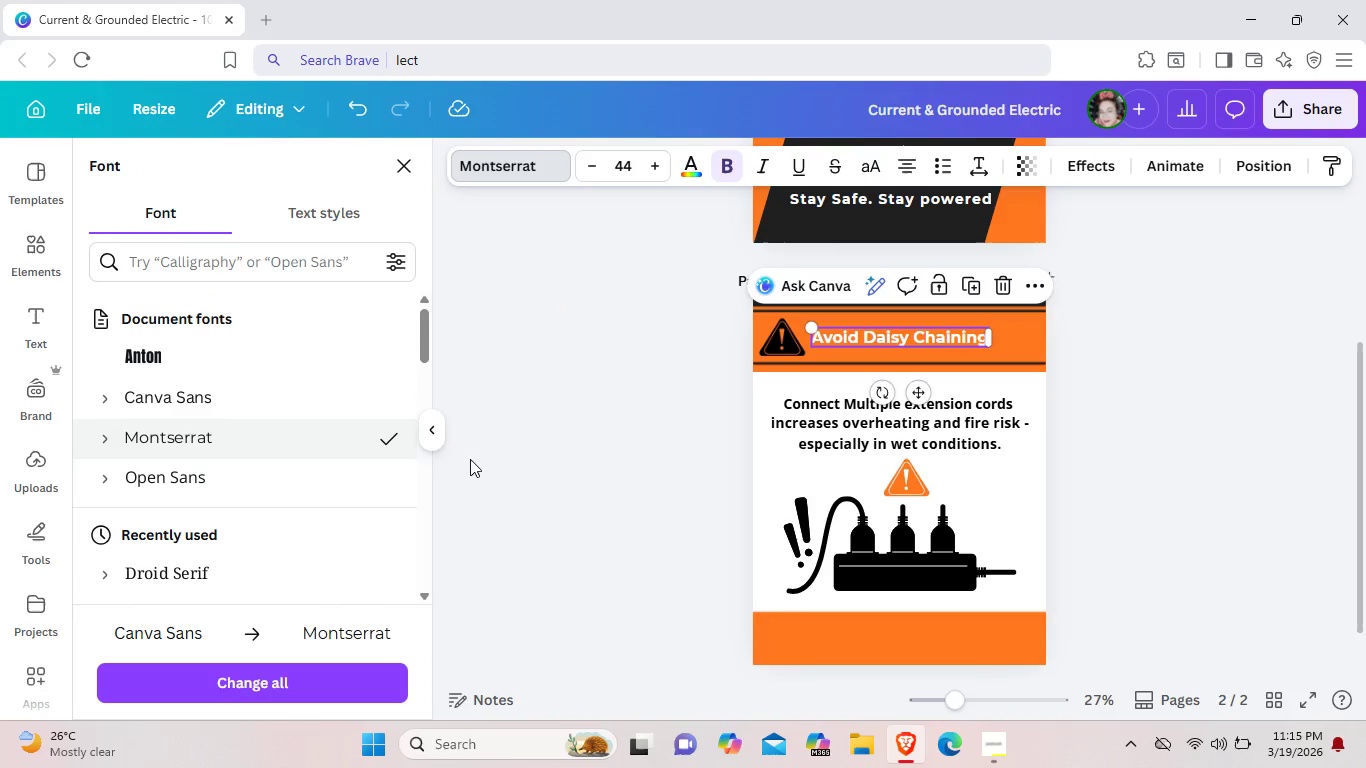 
left_click([497, 474])
 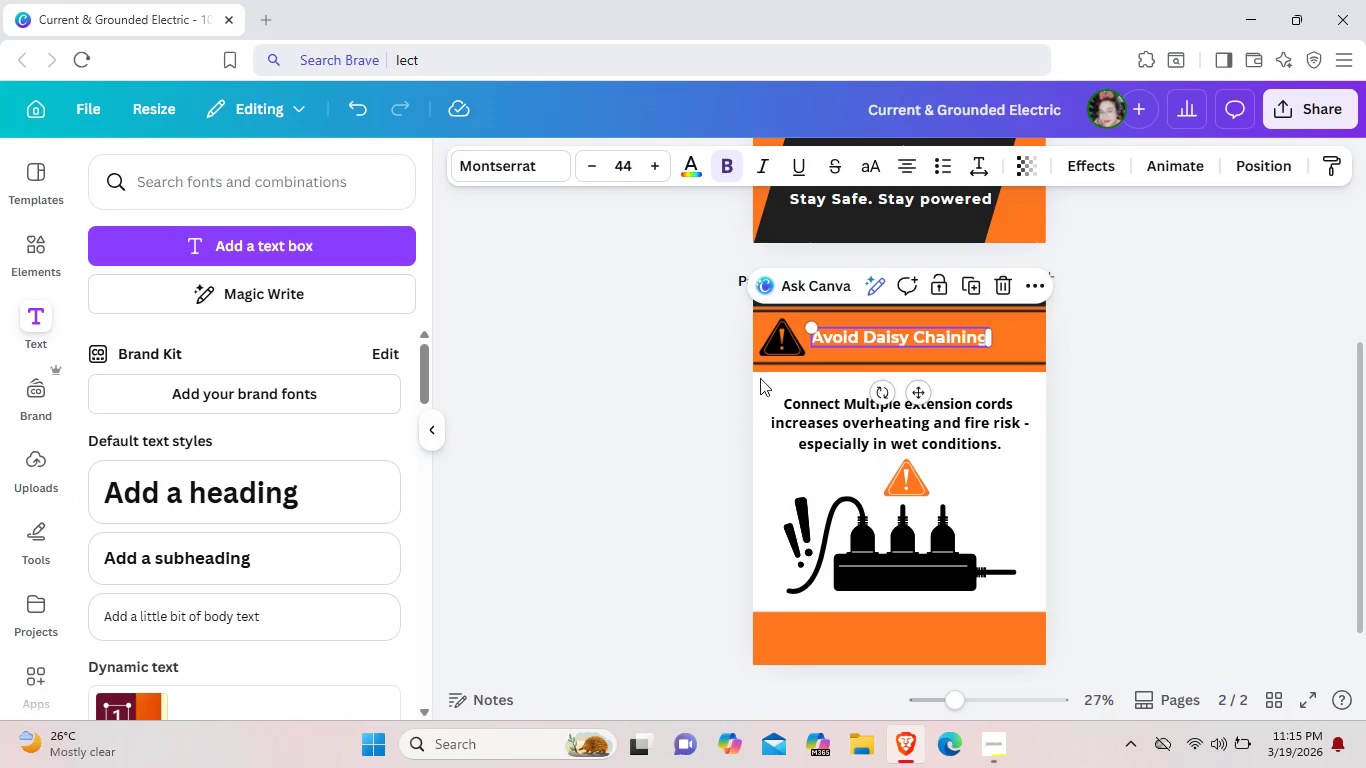 
left_click([788, 371])
 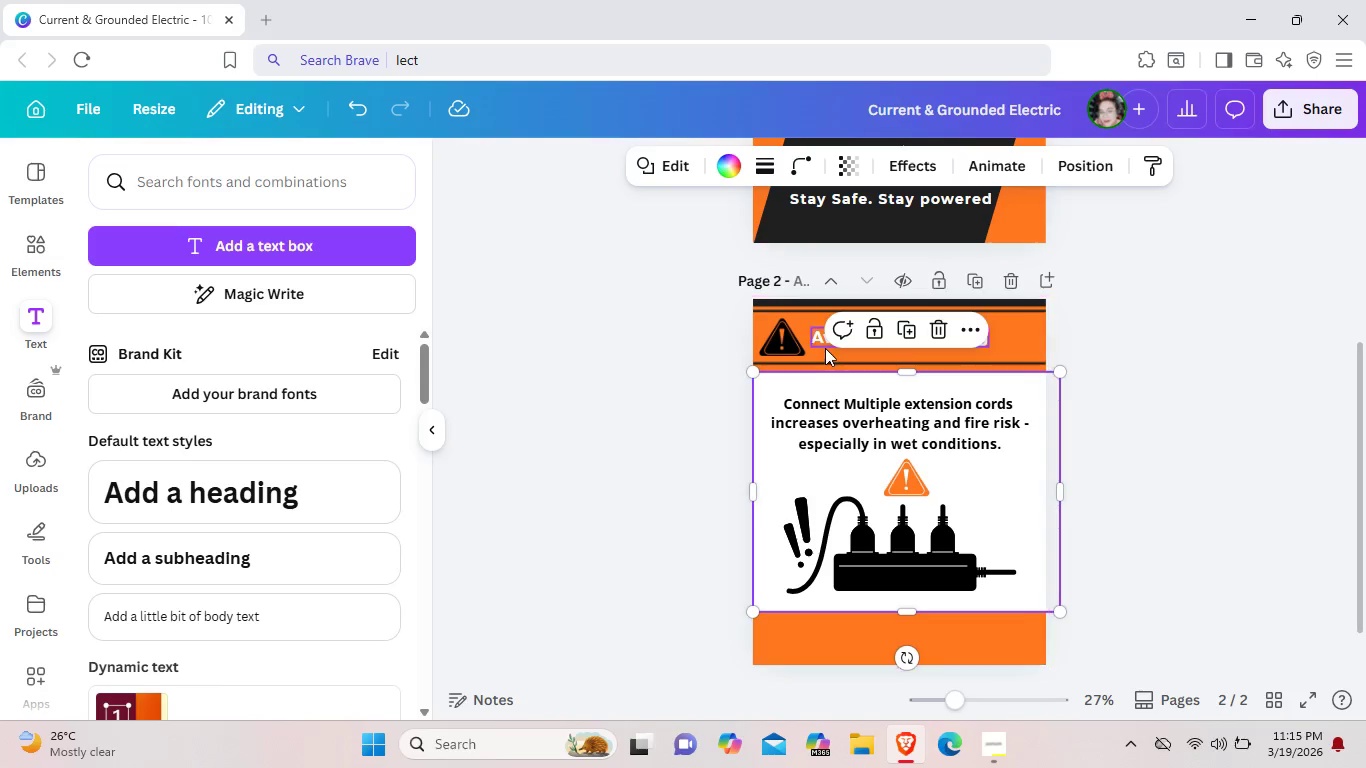 
left_click([825, 348])
 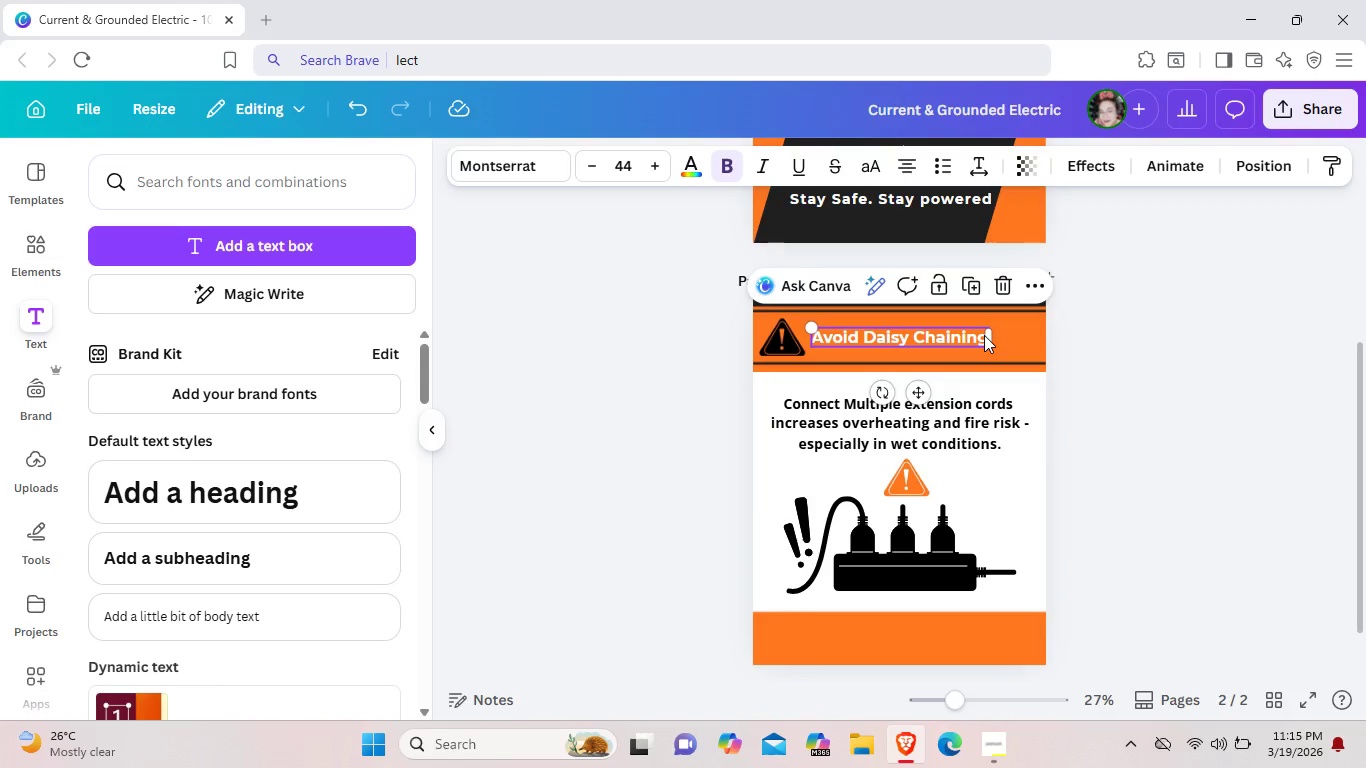 
left_click_drag(start_coordinate=[990, 343], to_coordinate=[1040, 356])
 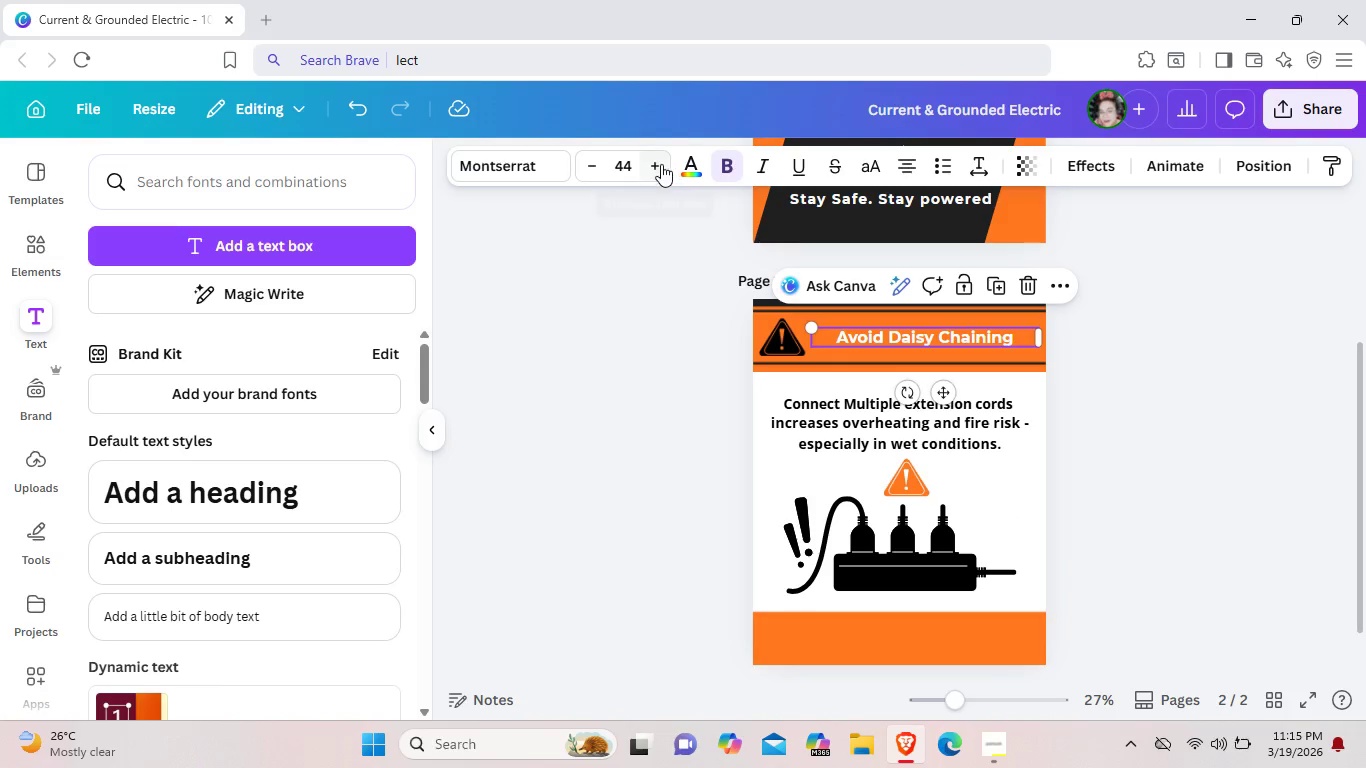 
double_click([661, 164])
 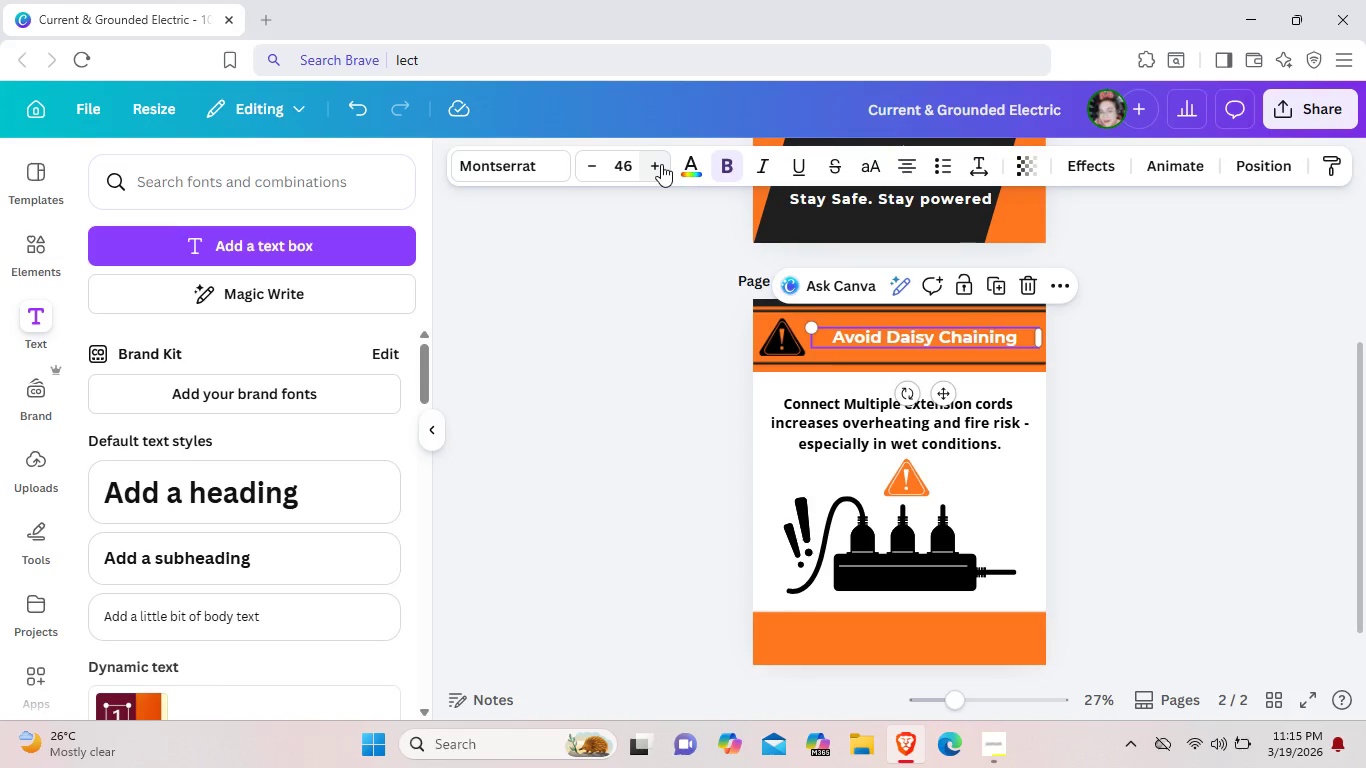 
triple_click([661, 164])
 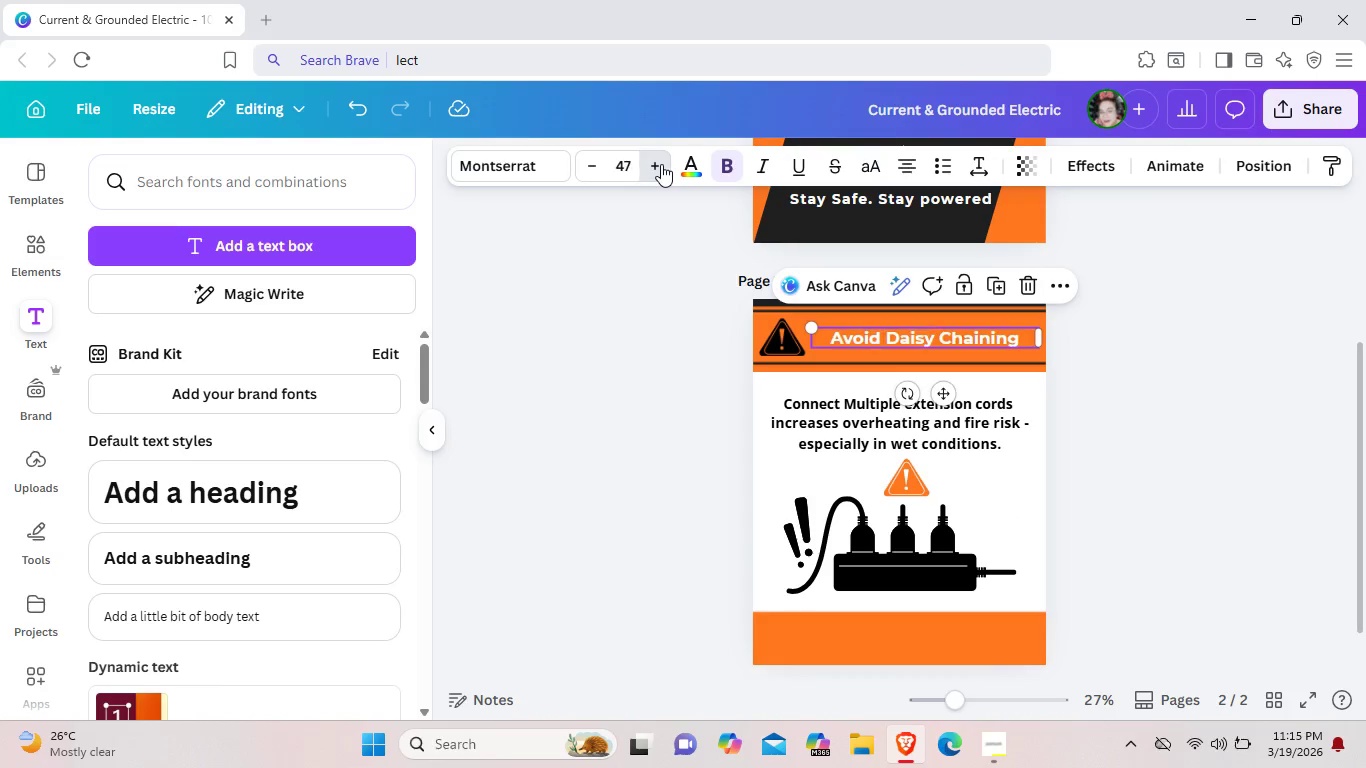 
triple_click([661, 164])
 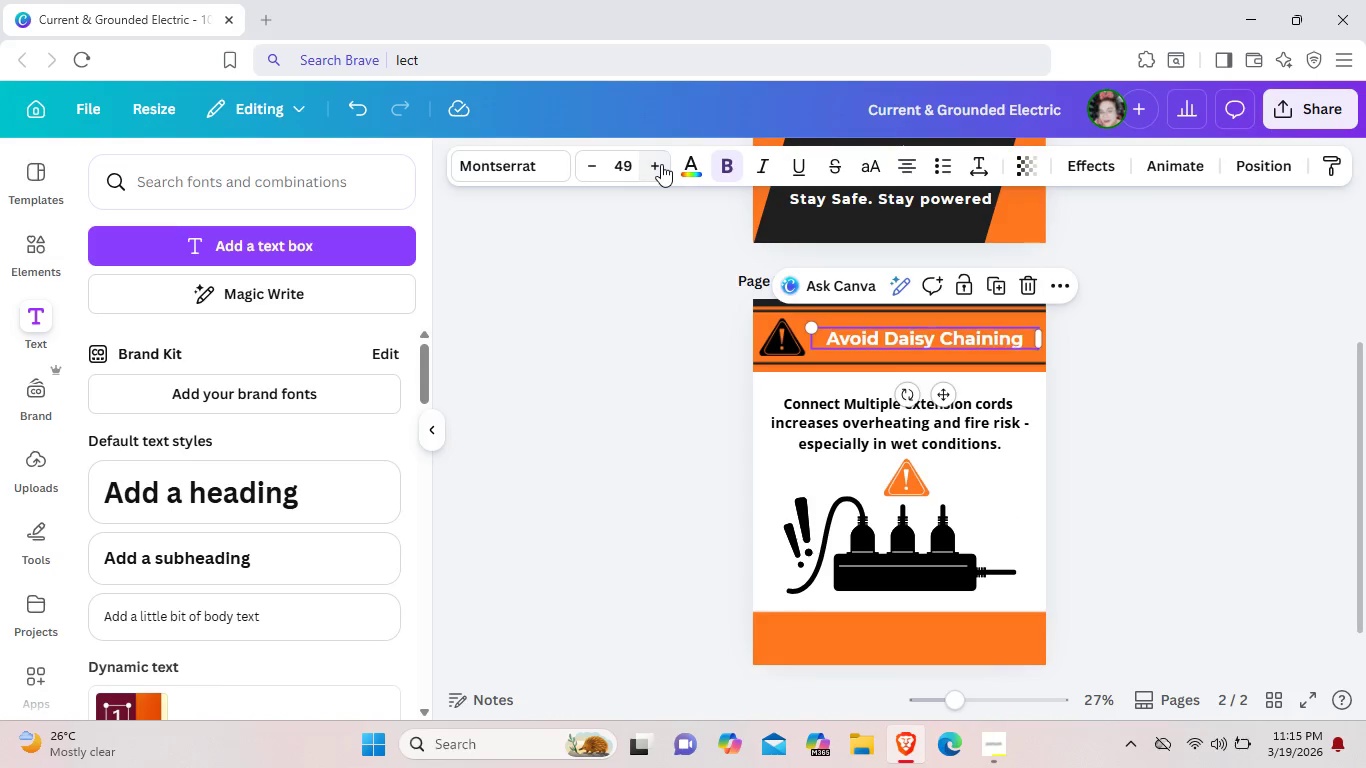 
triple_click([661, 164])
 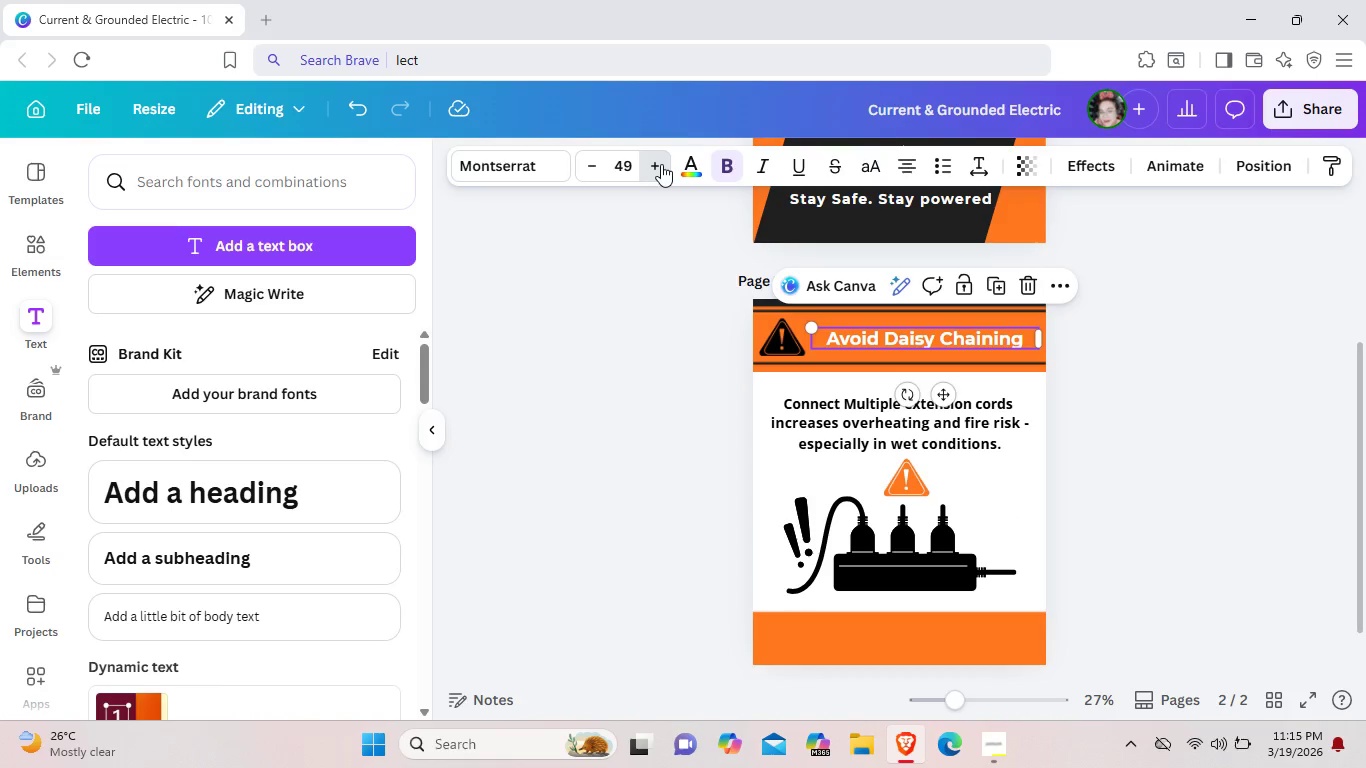 
triple_click([661, 164])
 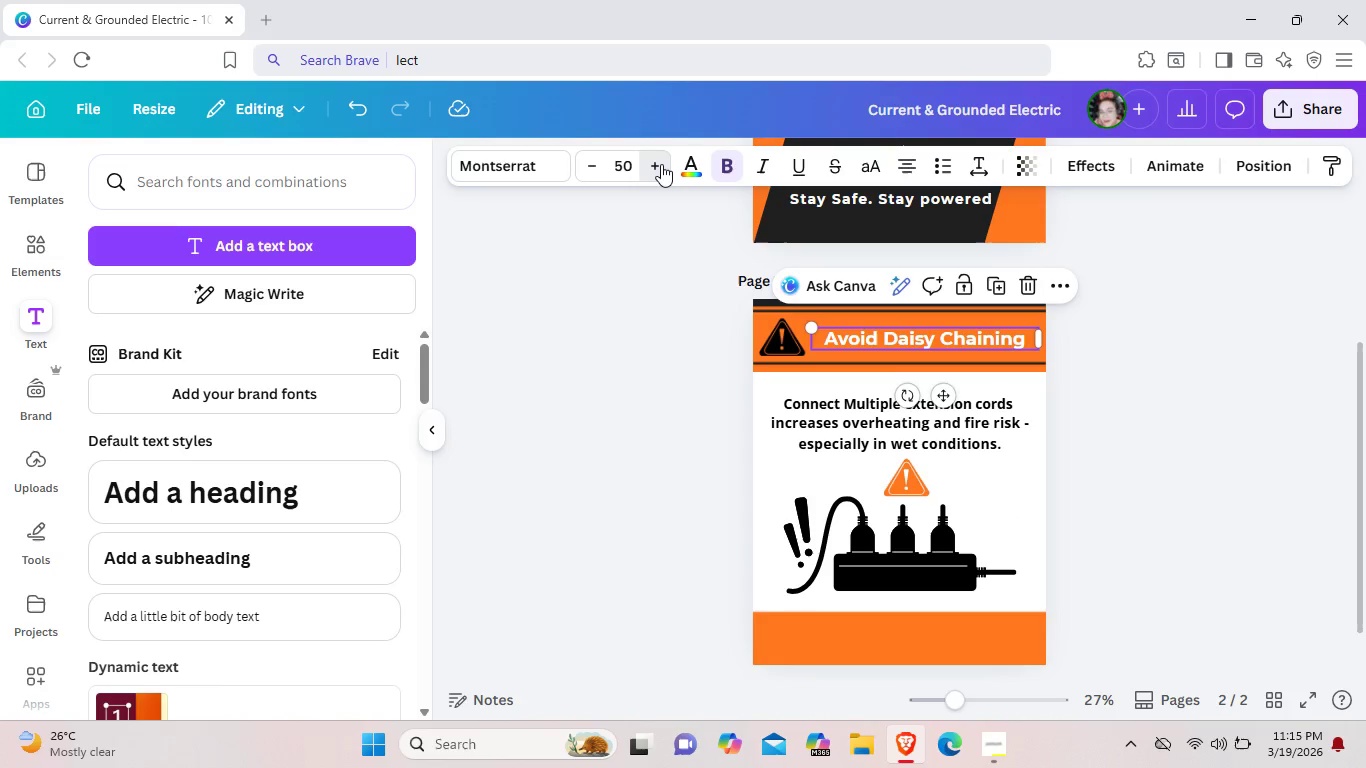 
triple_click([661, 164])
 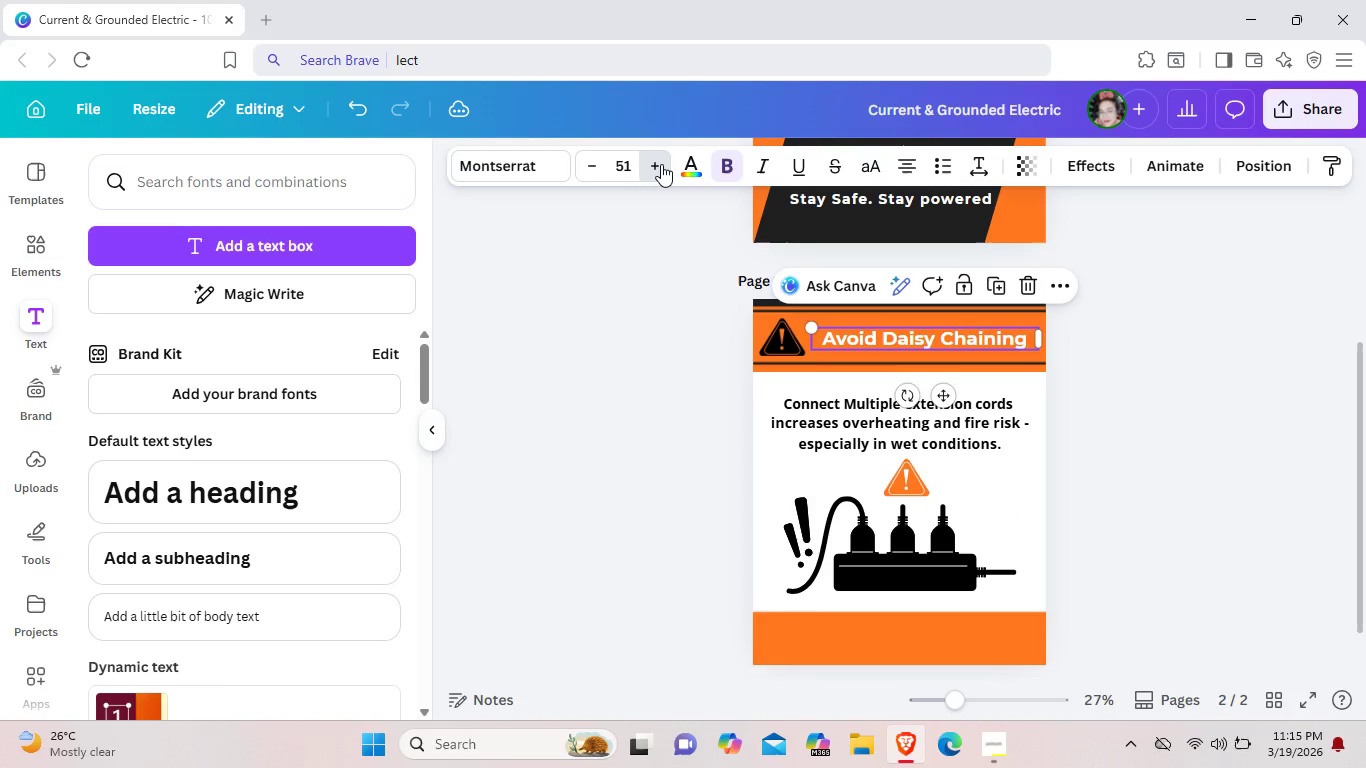 
triple_click([661, 164])
 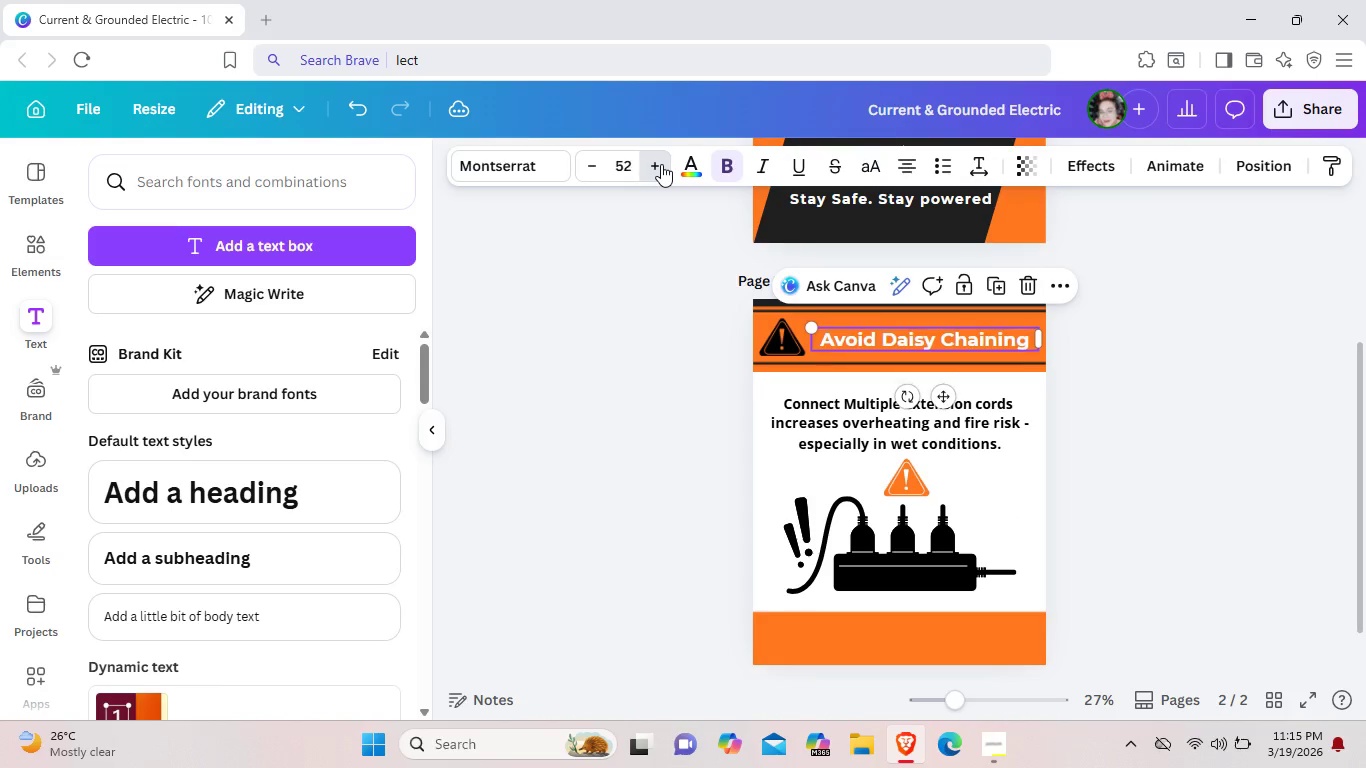 
triple_click([661, 164])
 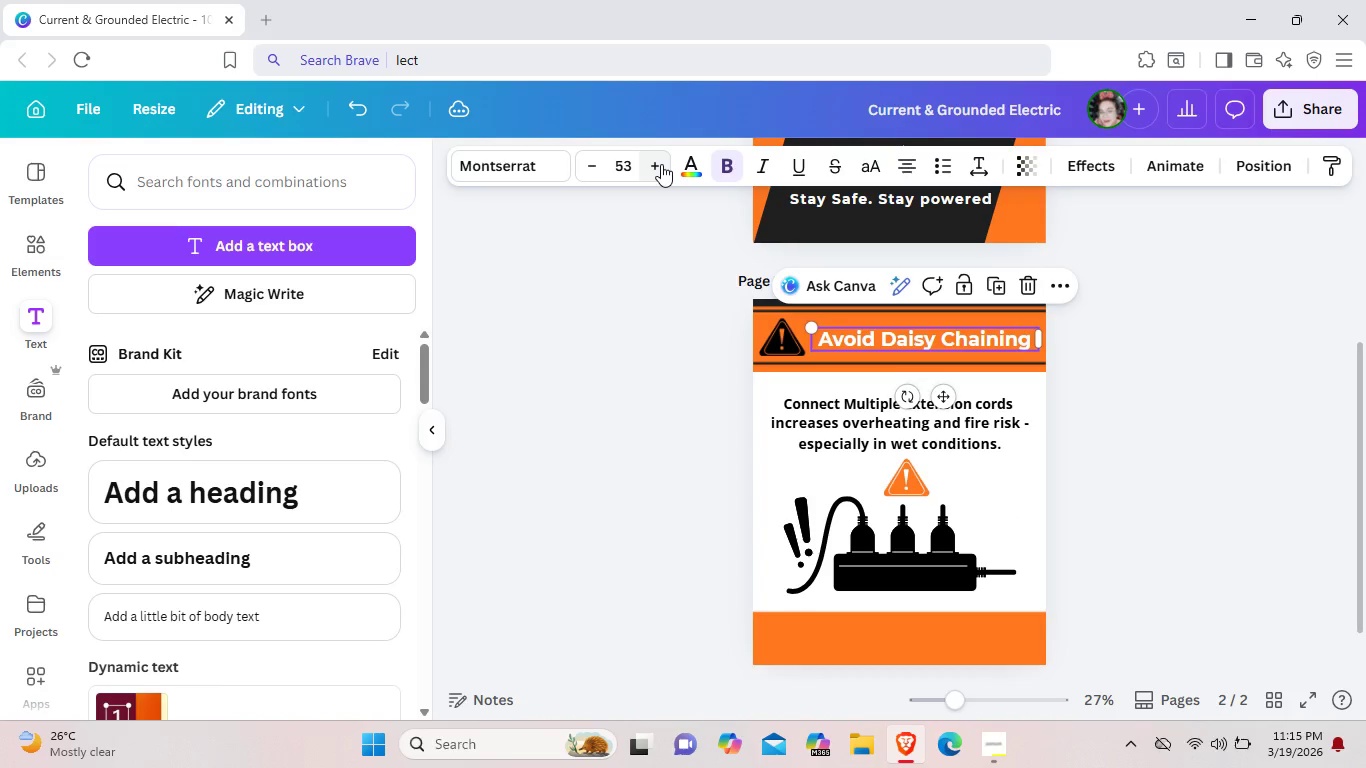 
triple_click([661, 164])
 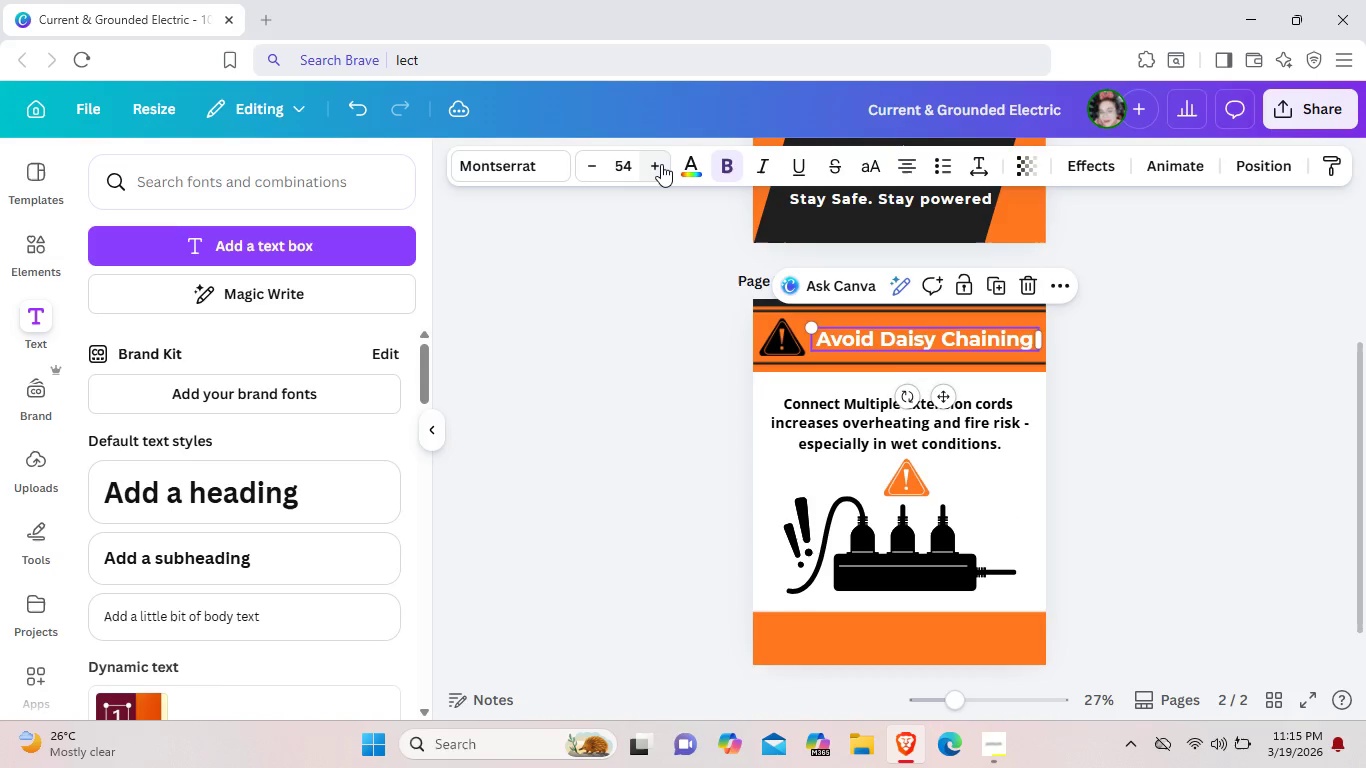 
triple_click([661, 164])
 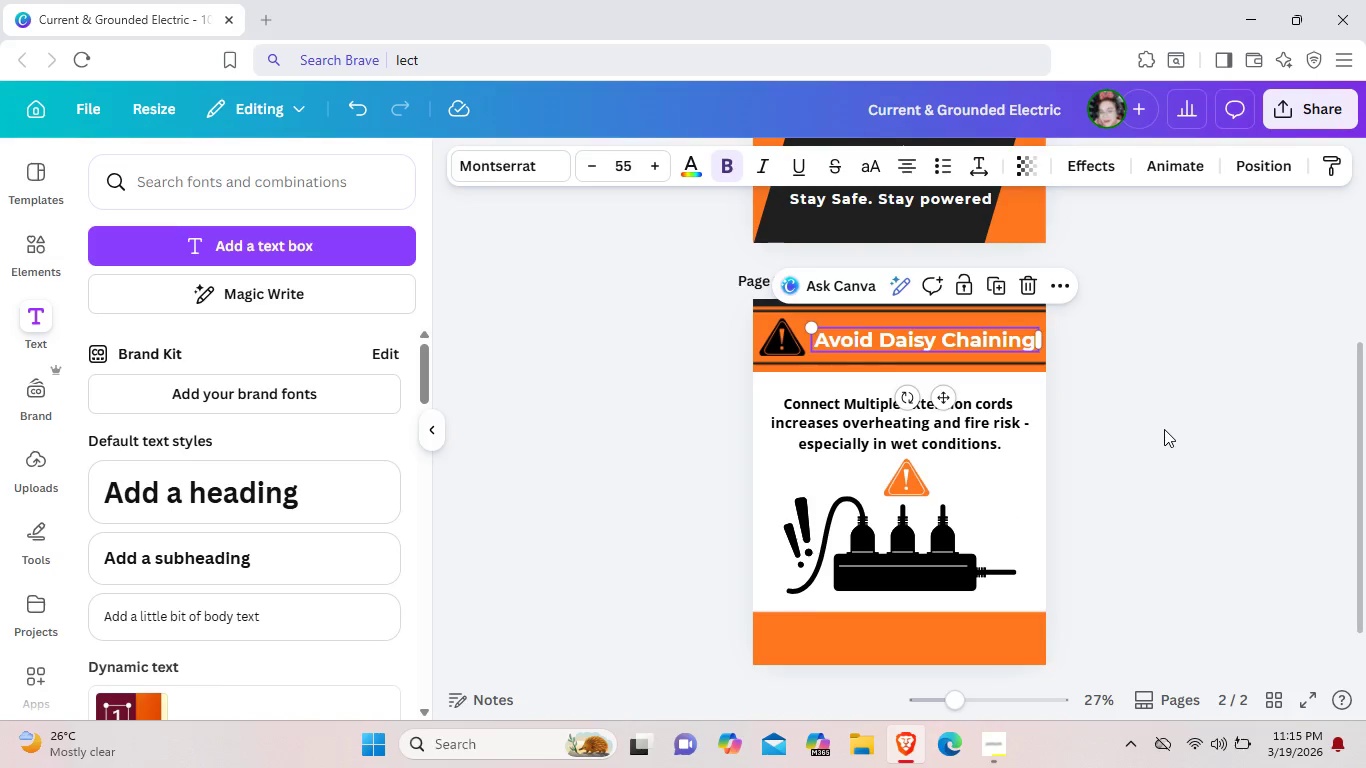 
left_click([1164, 429])
 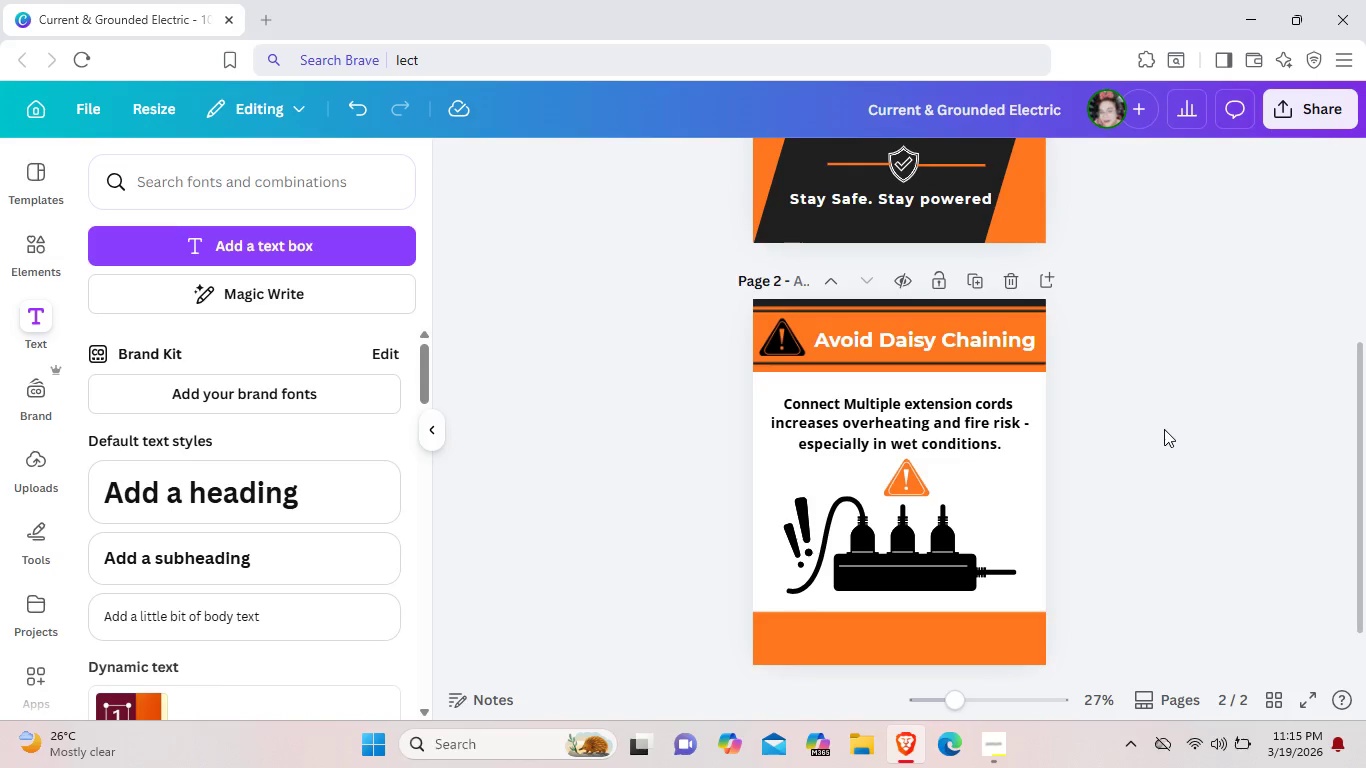 
wait(7.84)
 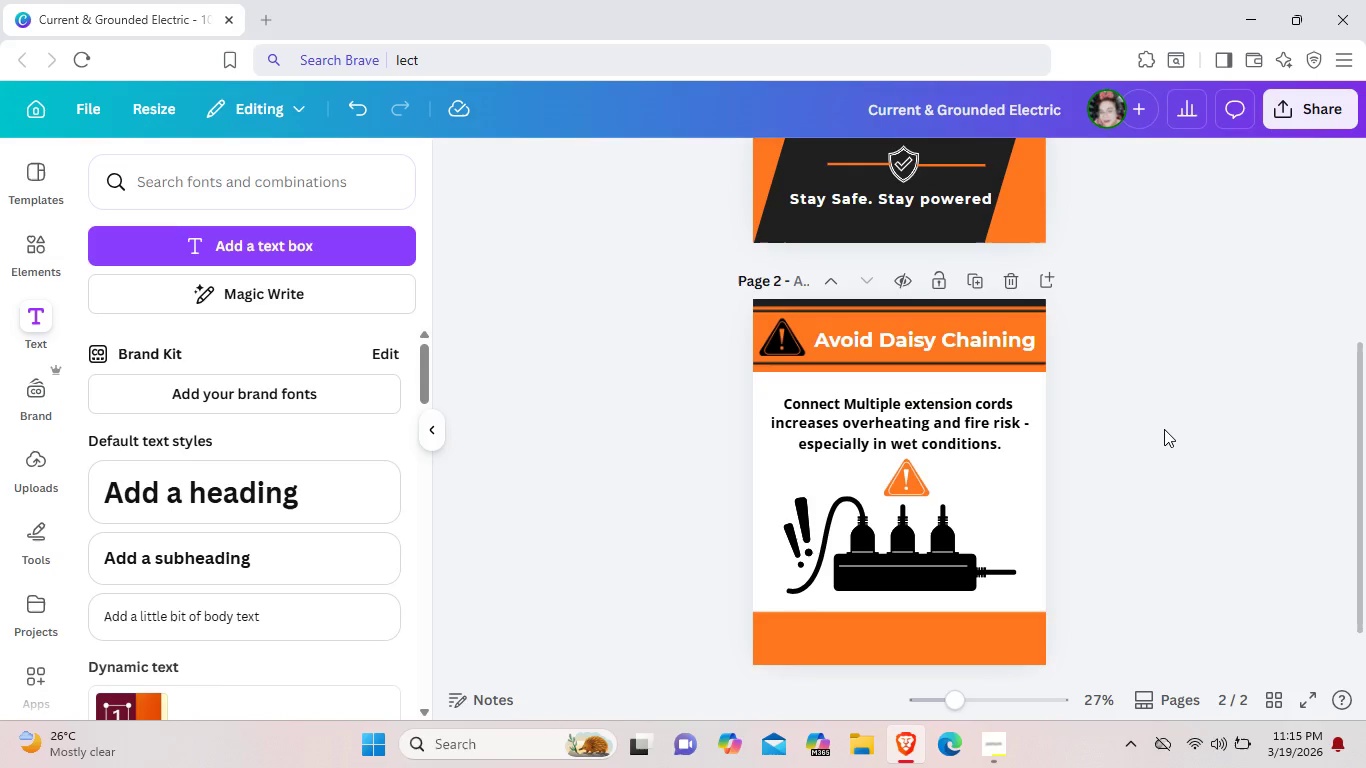 
left_click([40, 241])
 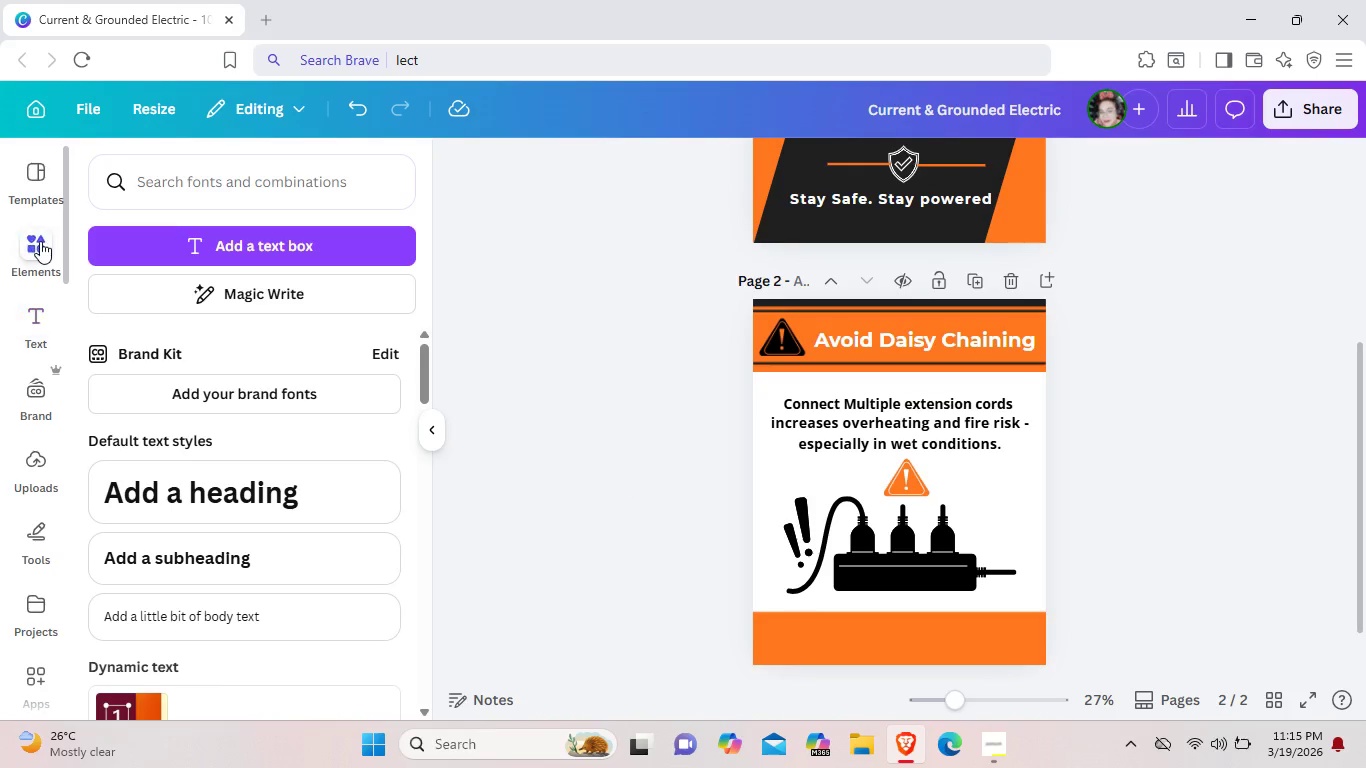 
mouse_move([50, 241])
 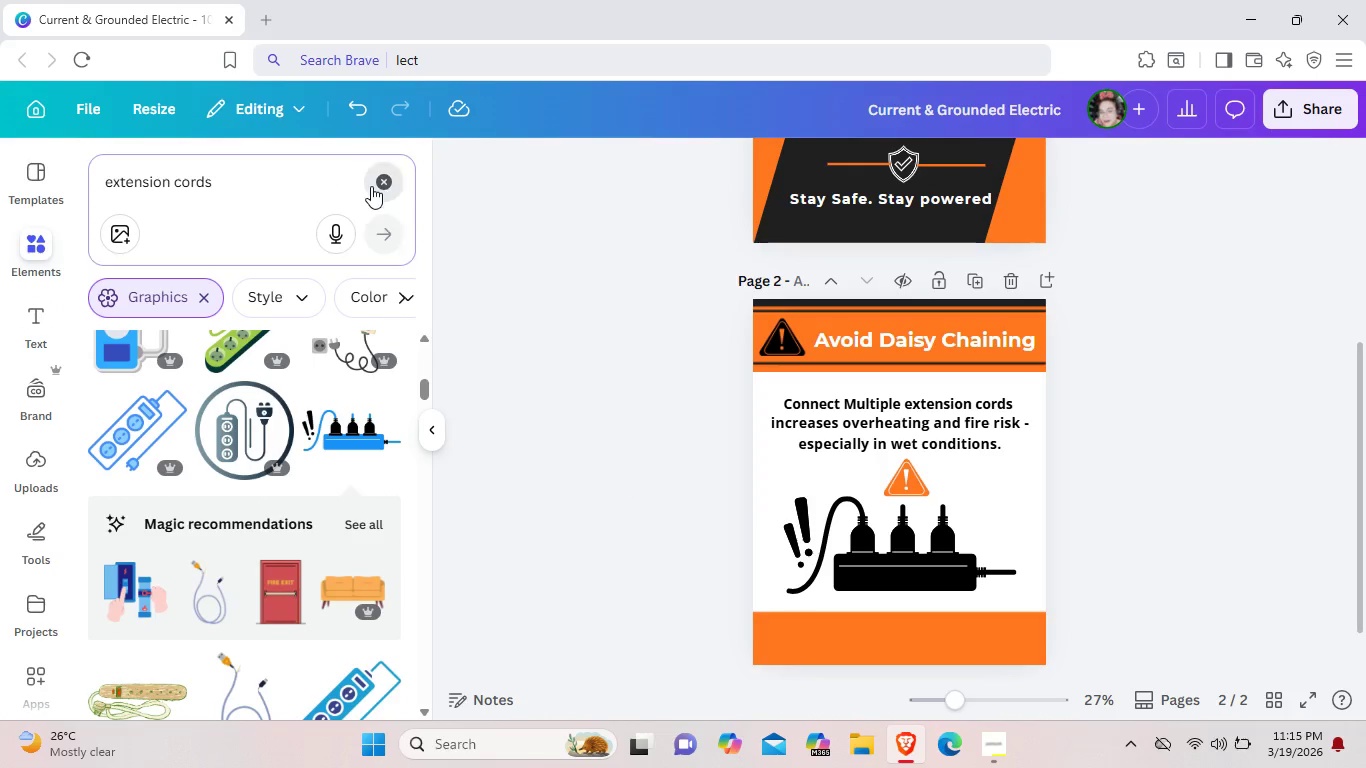 
left_click([371, 186])
 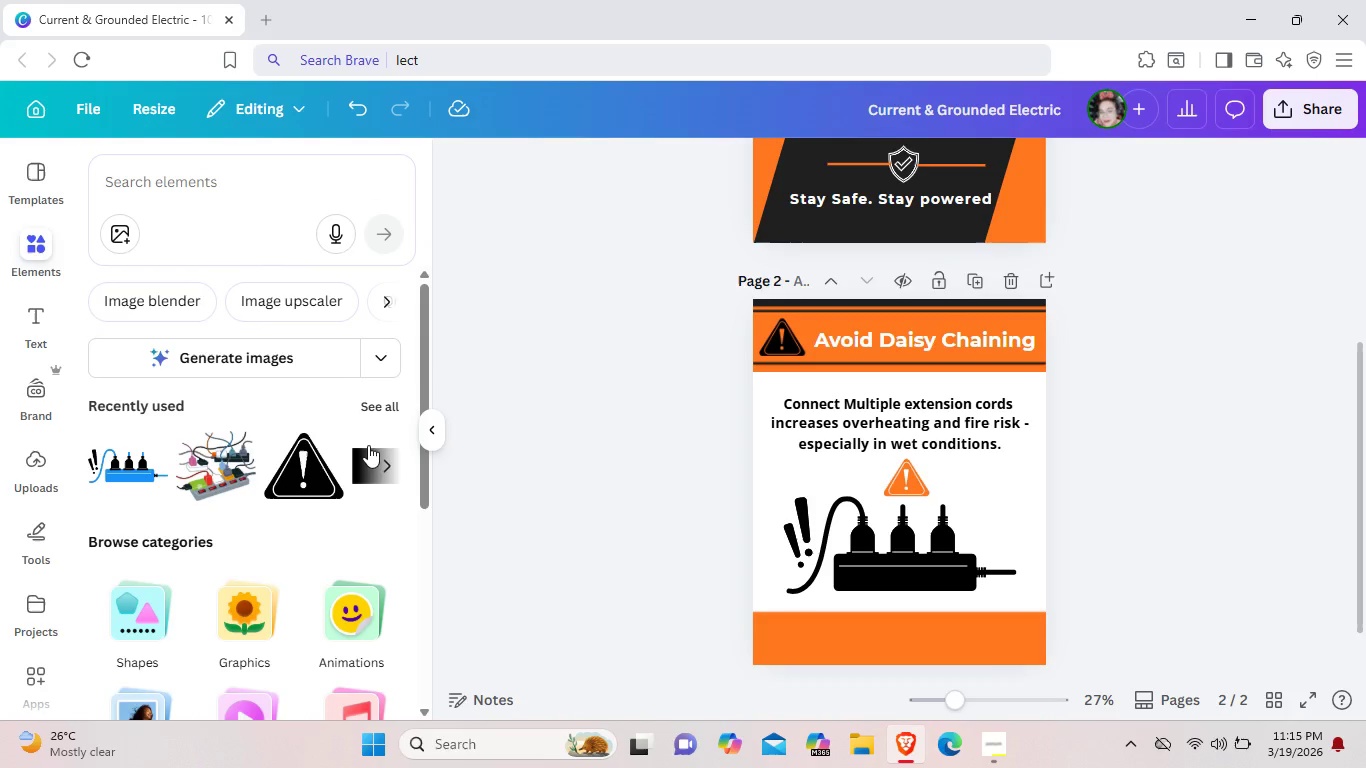 
left_click([363, 453])
 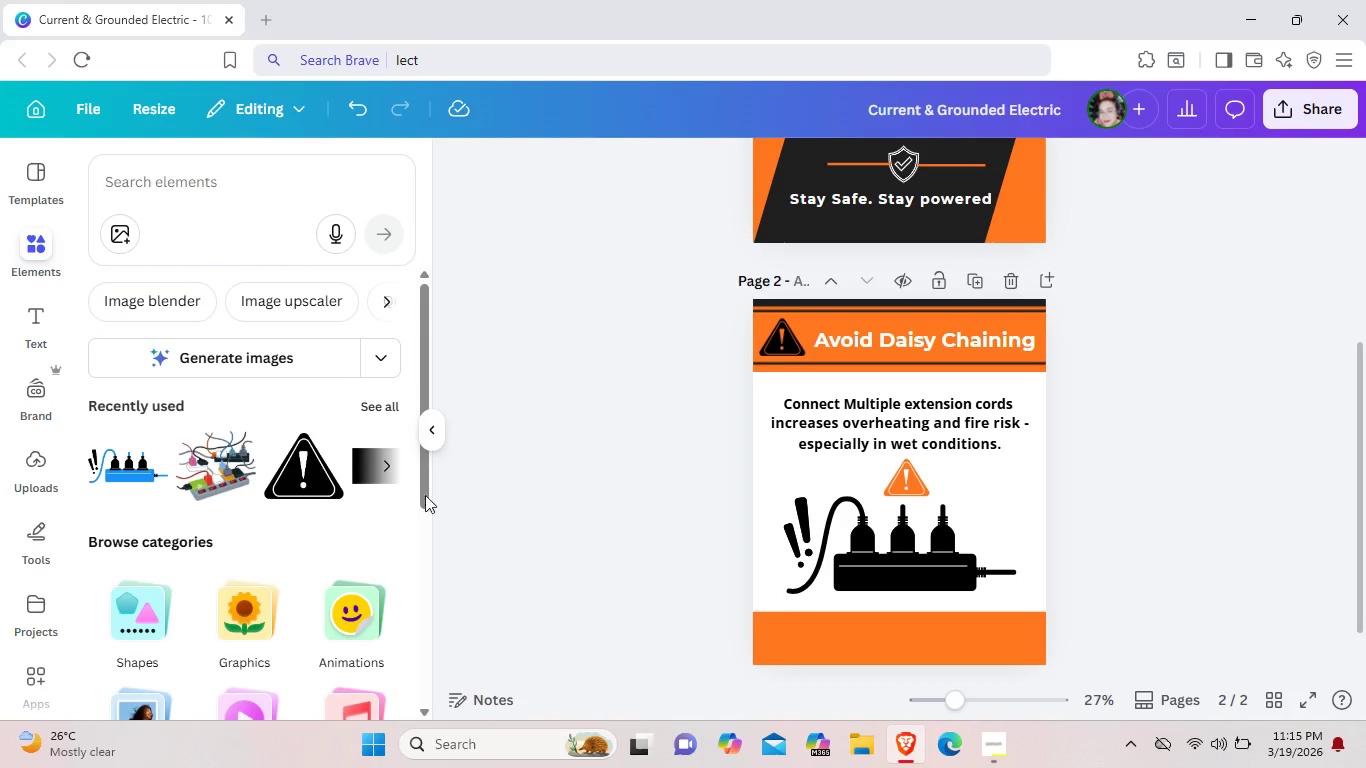 
left_click([360, 471])
 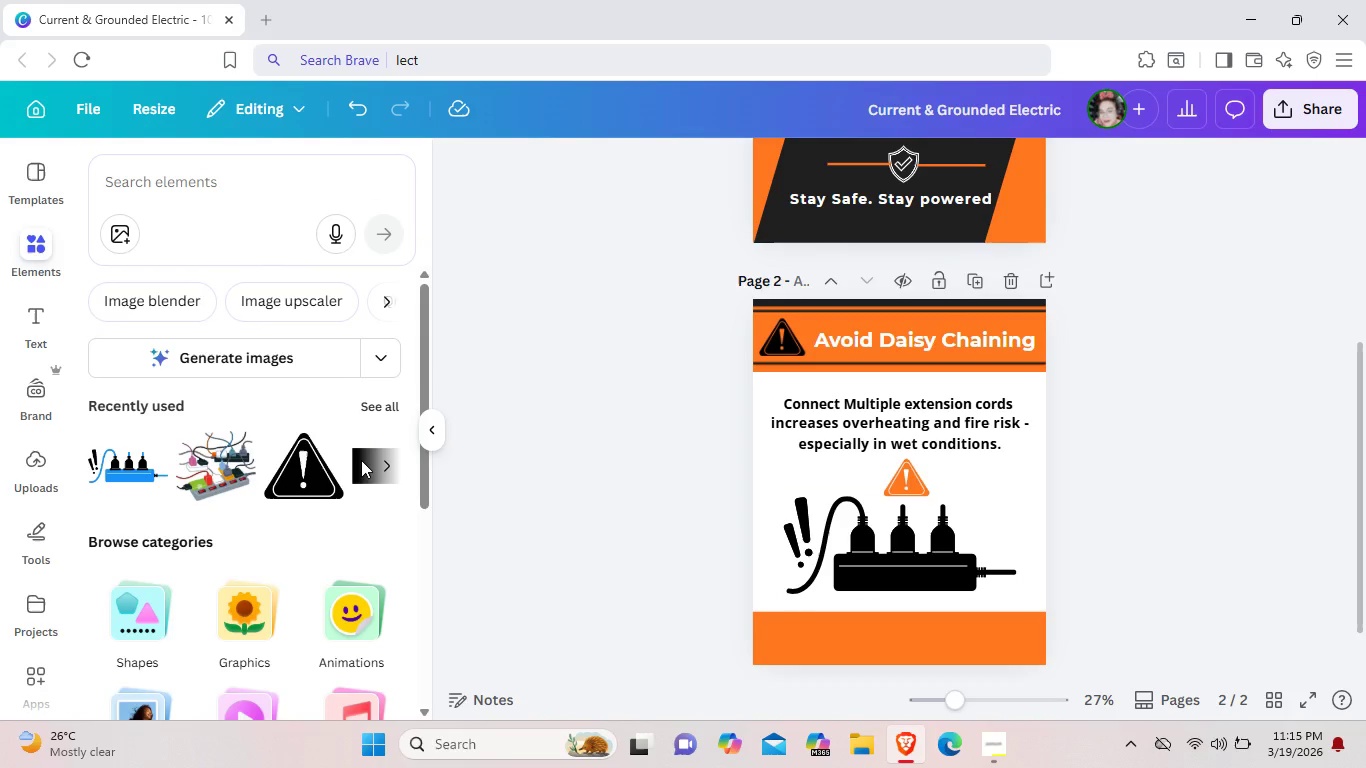 
left_click([361, 460])
 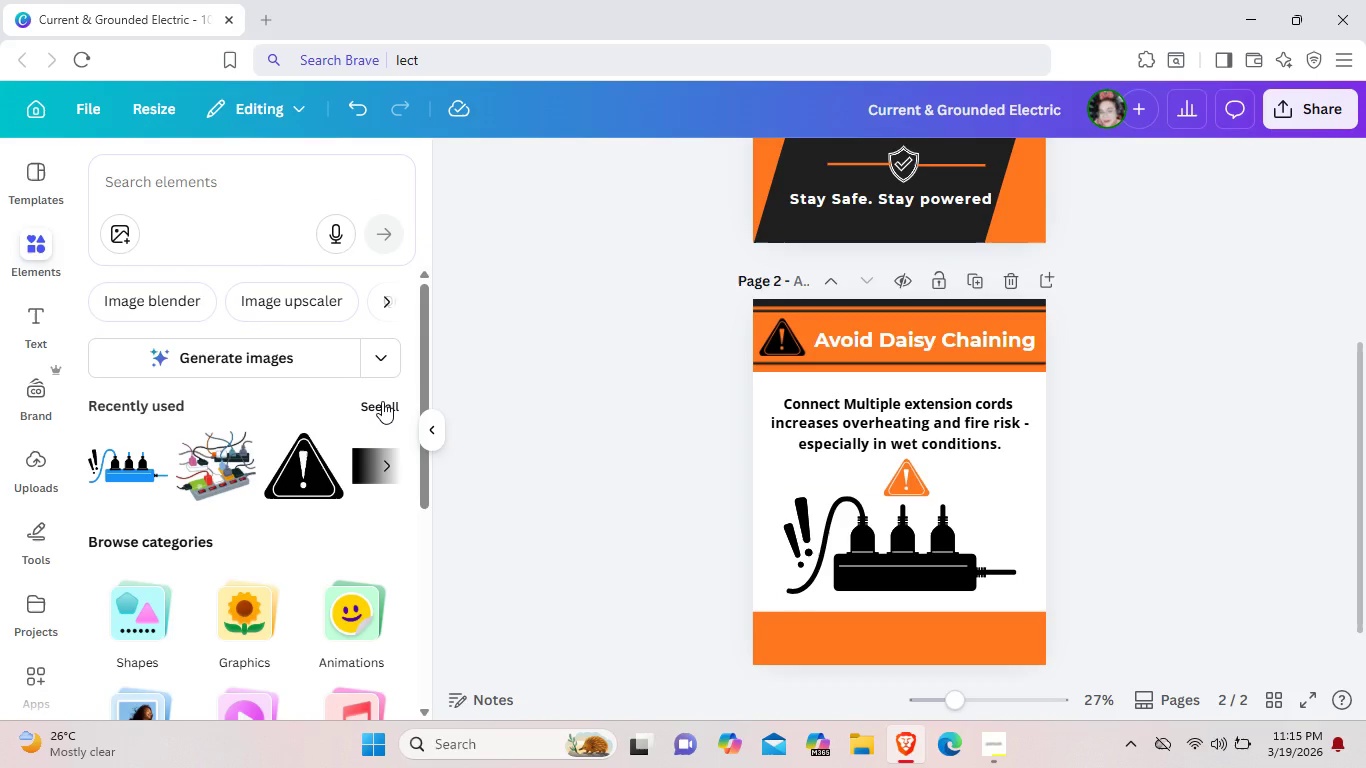 
left_click([382, 401])
 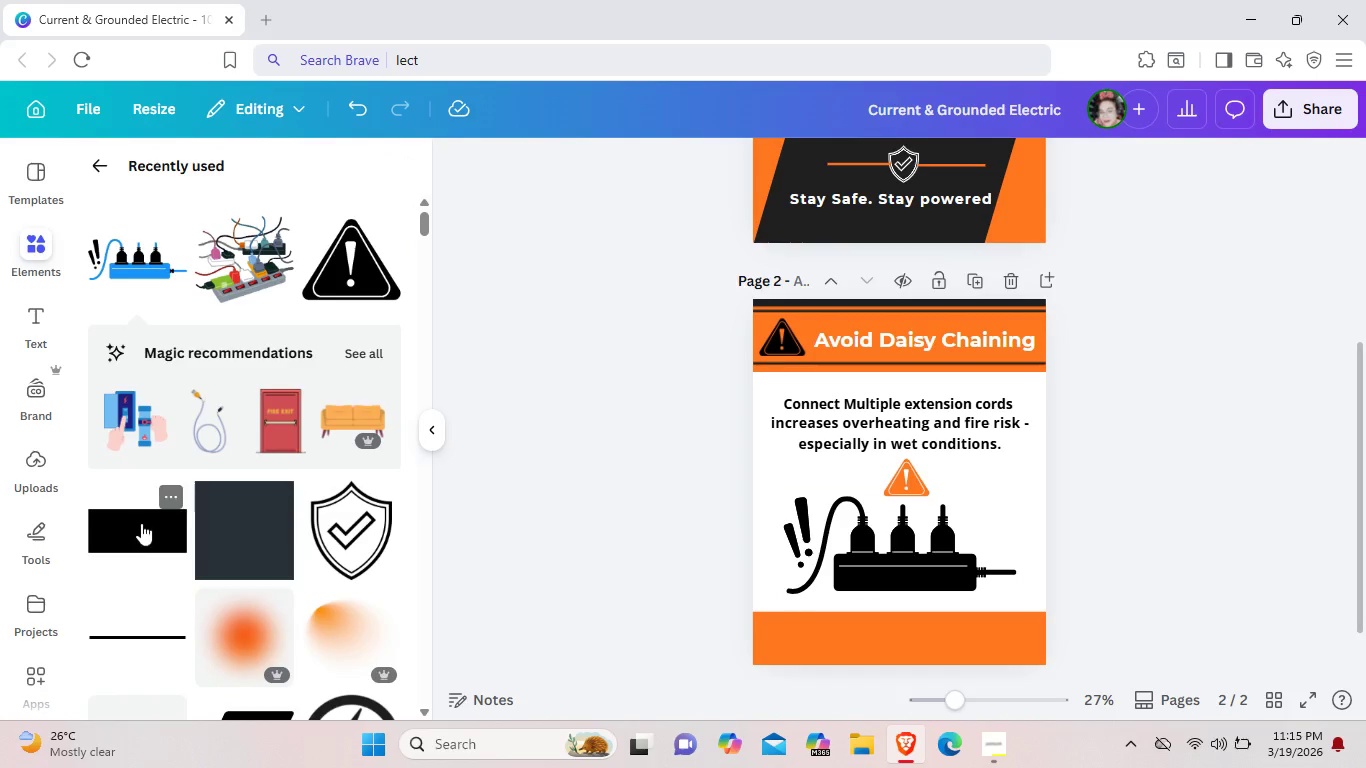 
left_click([141, 523])
 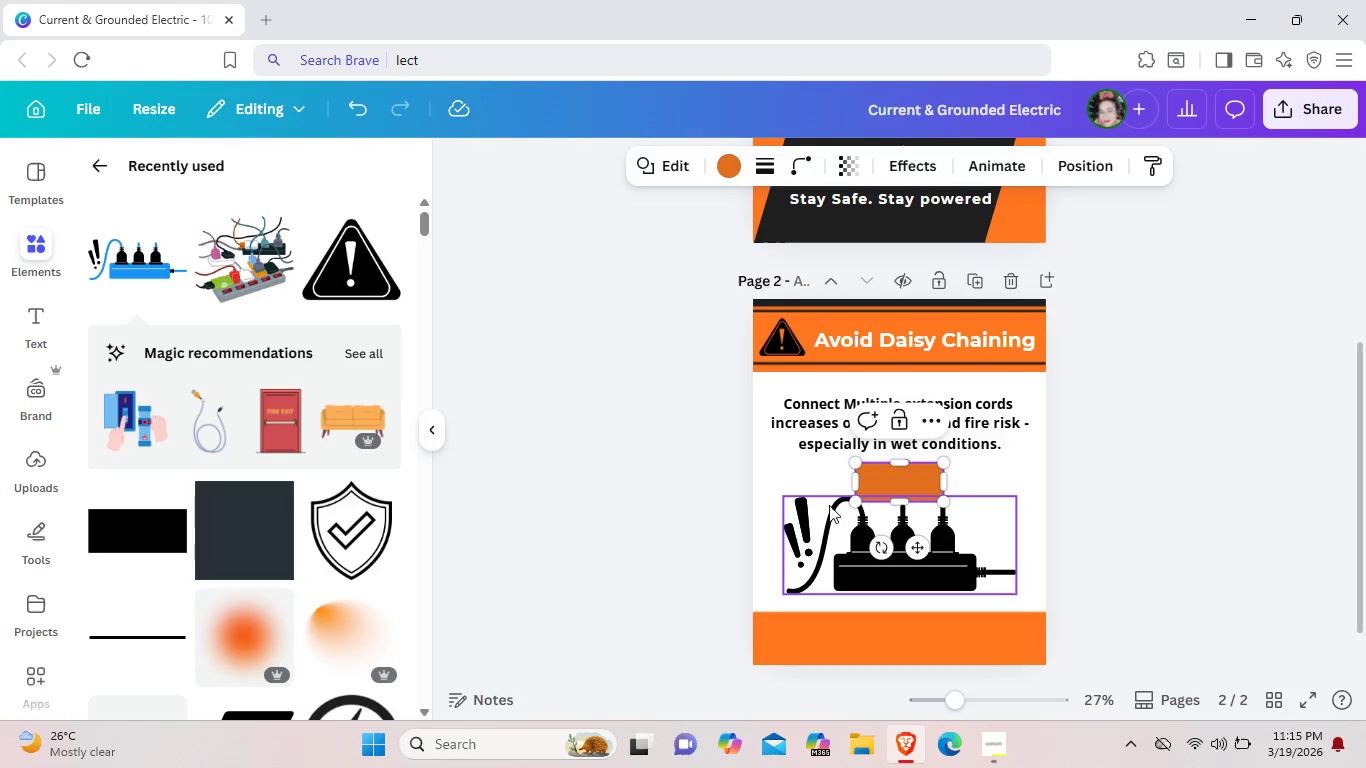 
scroll: coordinate [829, 505], scroll_direction: down, amount: 2.0
 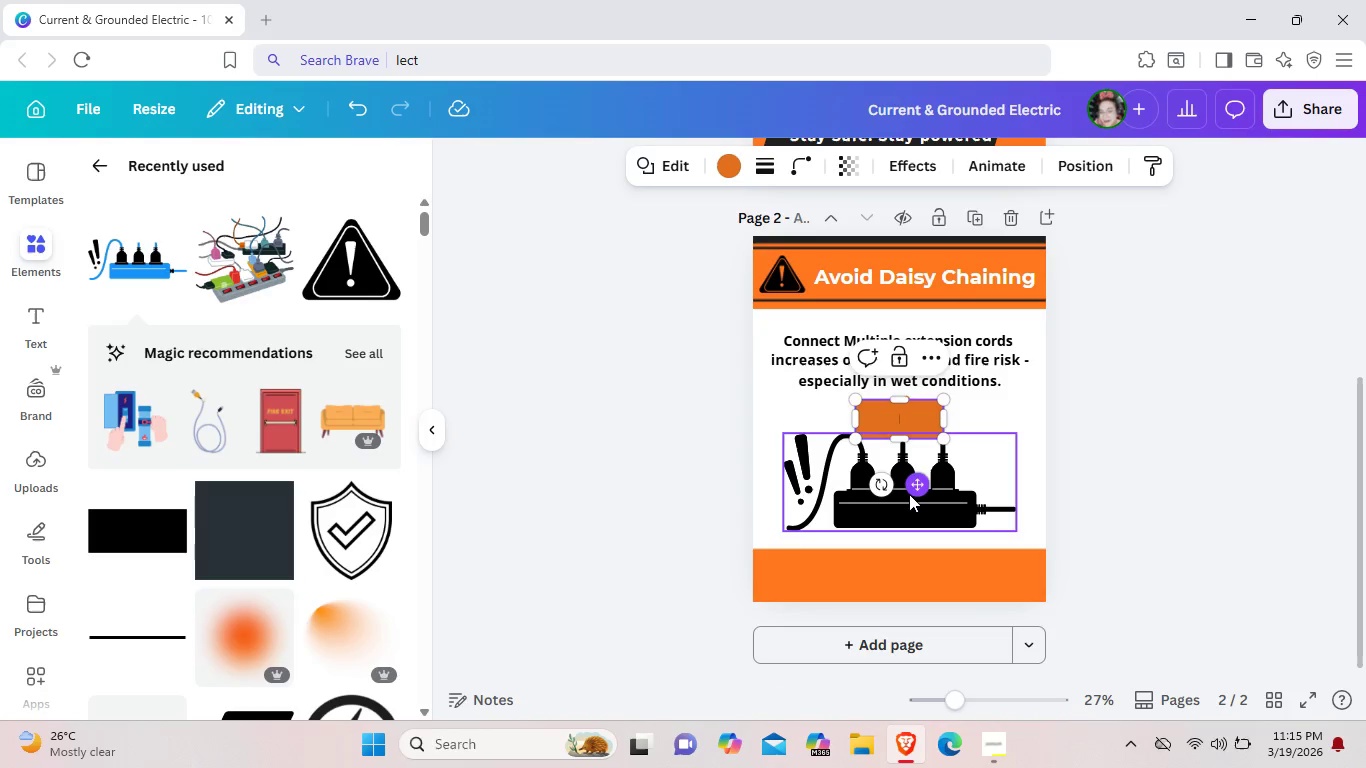 
left_click_drag(start_coordinate=[915, 489], to_coordinate=[820, 643])
 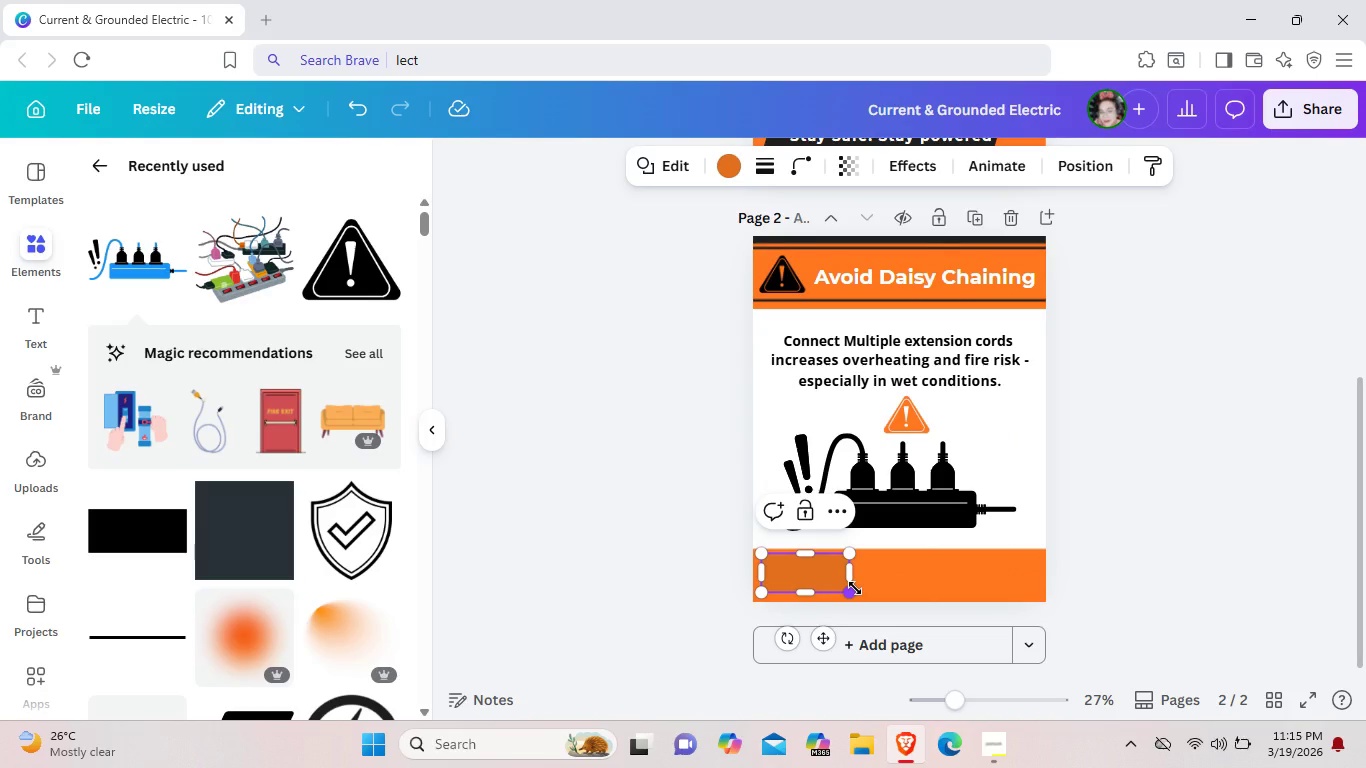 
left_click_drag(start_coordinate=[855, 588], to_coordinate=[1086, 589])
 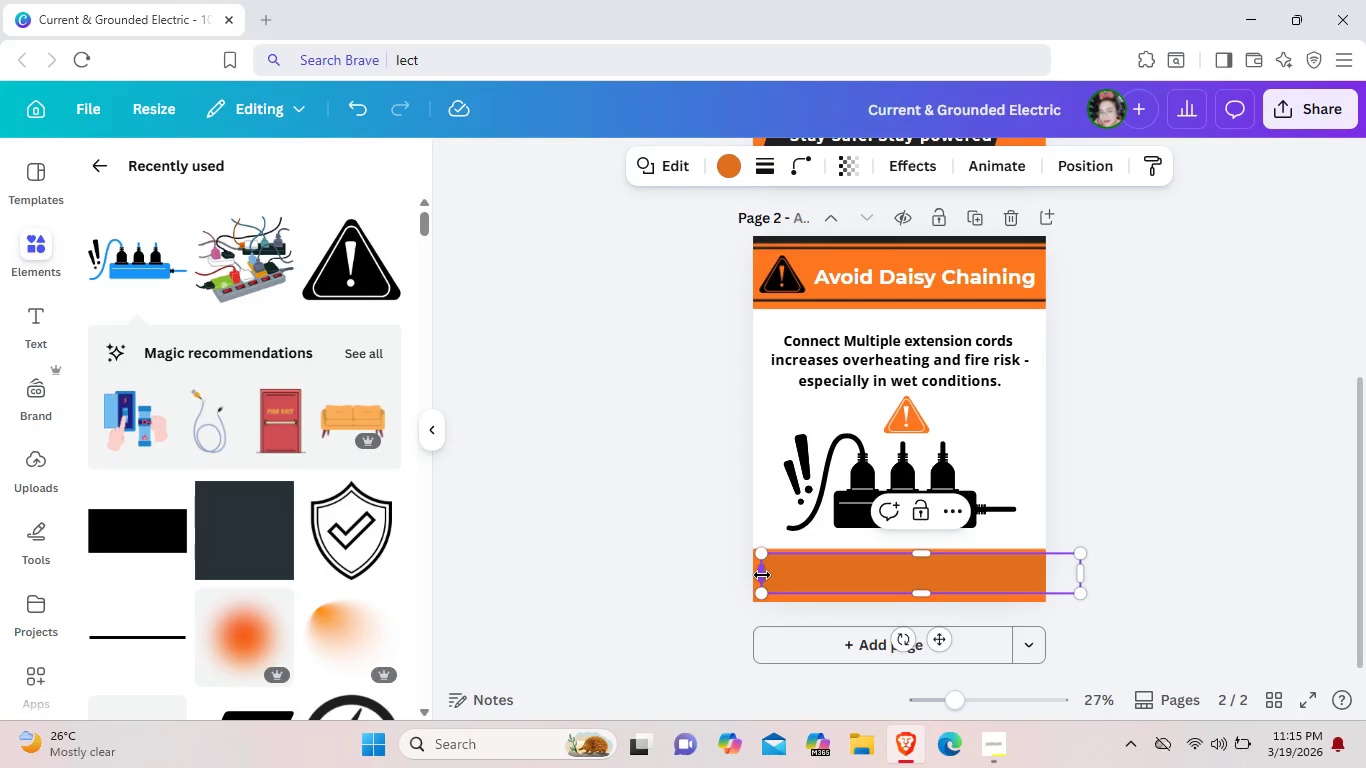 
left_click_drag(start_coordinate=[761, 575], to_coordinate=[745, 581])
 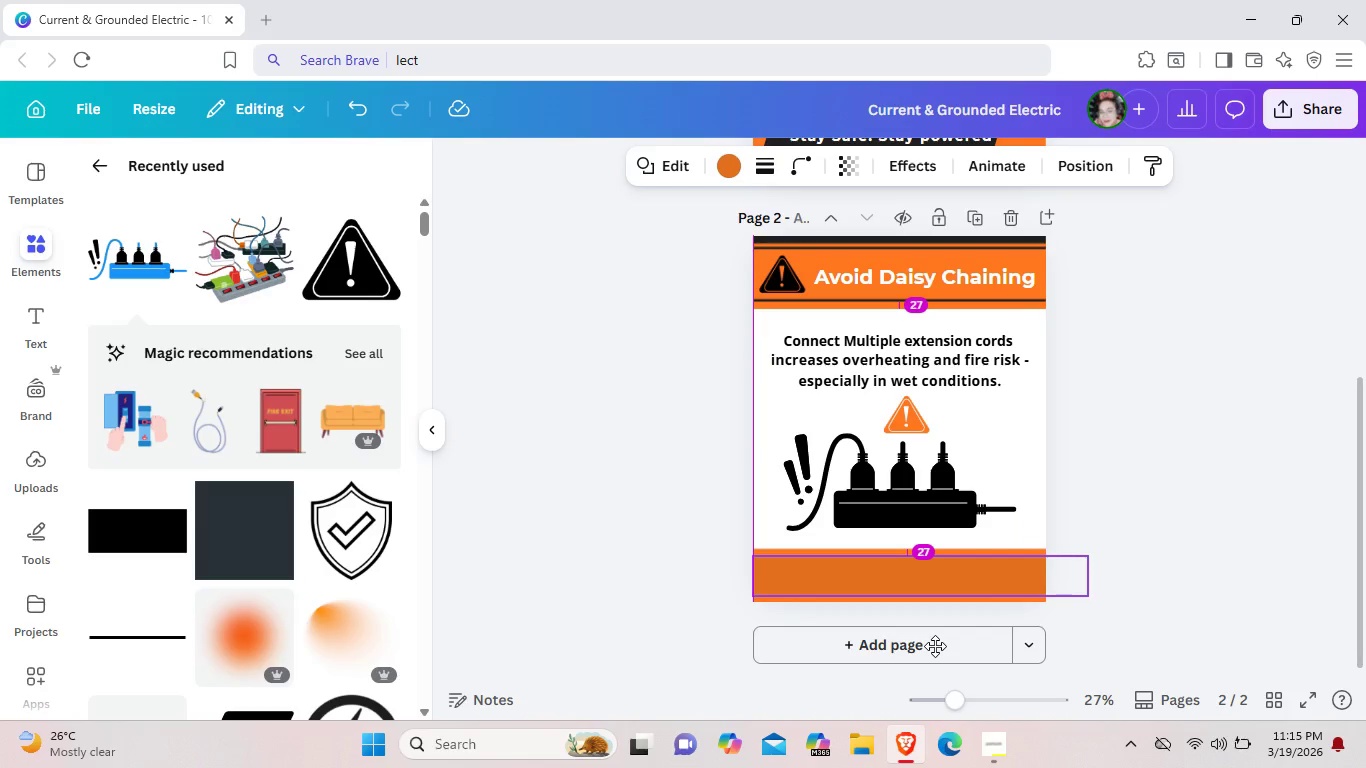 
left_click([1170, 599])
 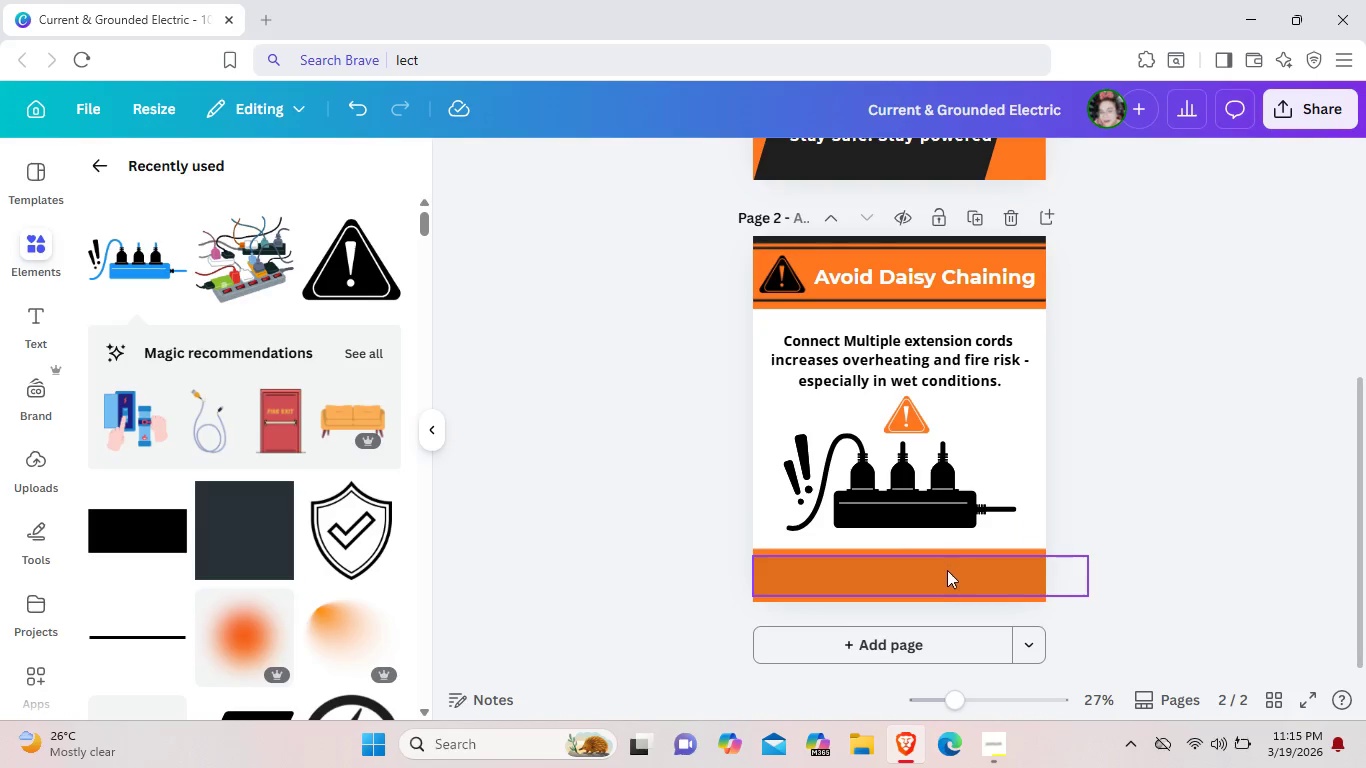 
left_click([940, 579])
 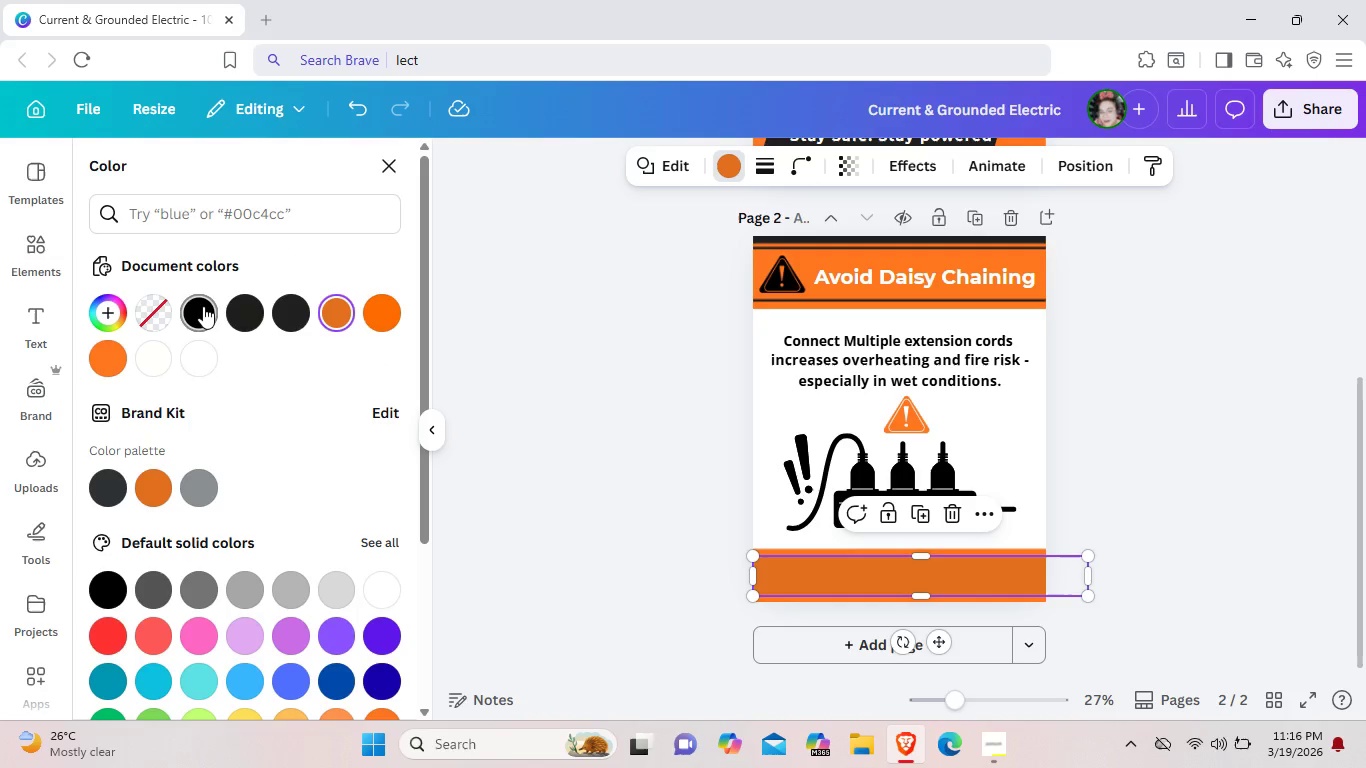 
wait(12.66)
 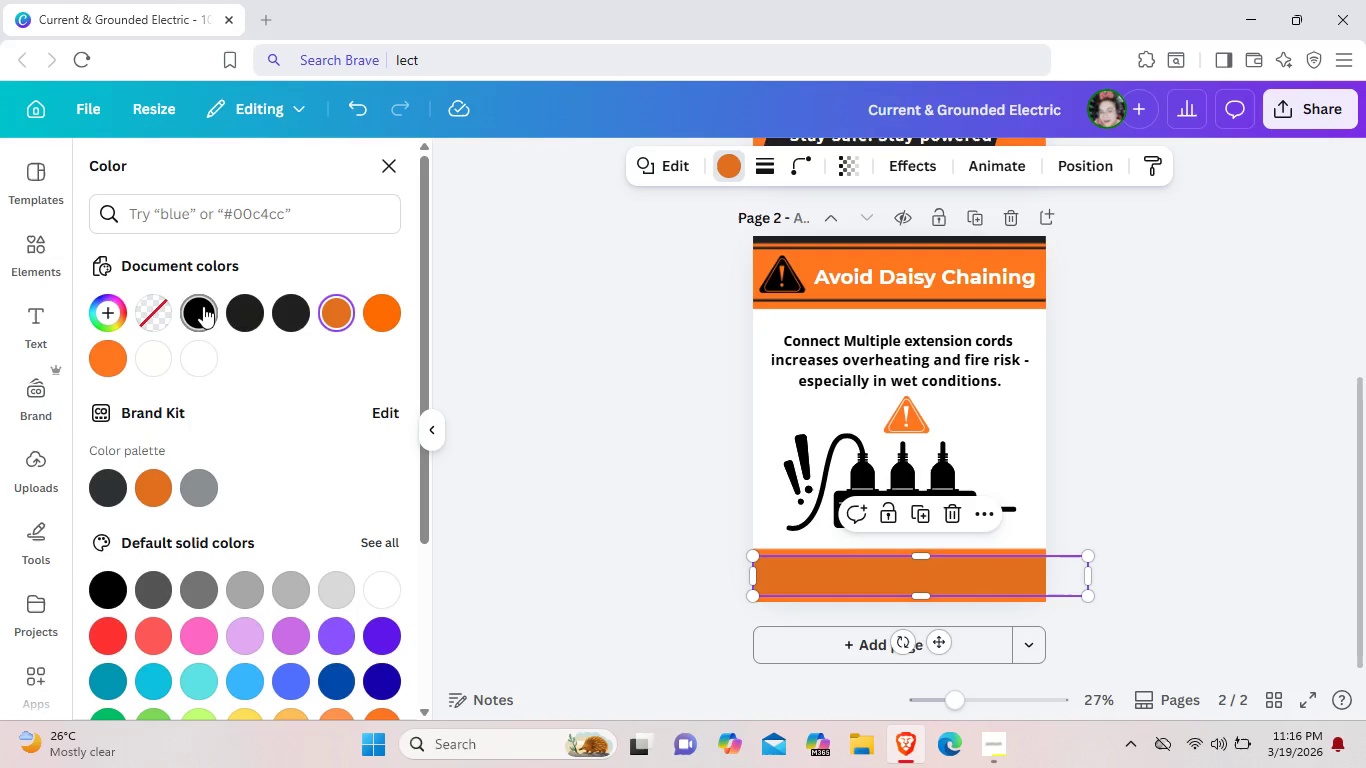 
left_click([250, 312])
 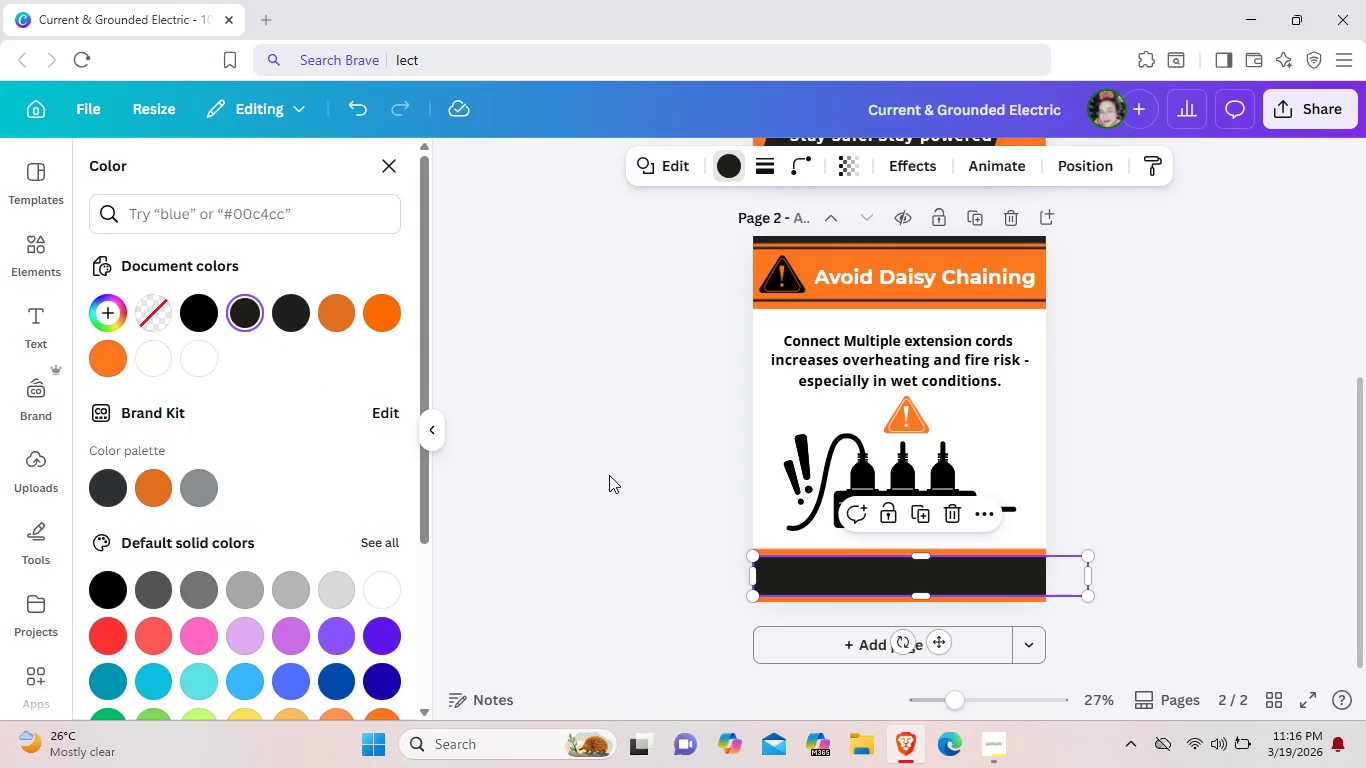 
left_click([609, 475])
 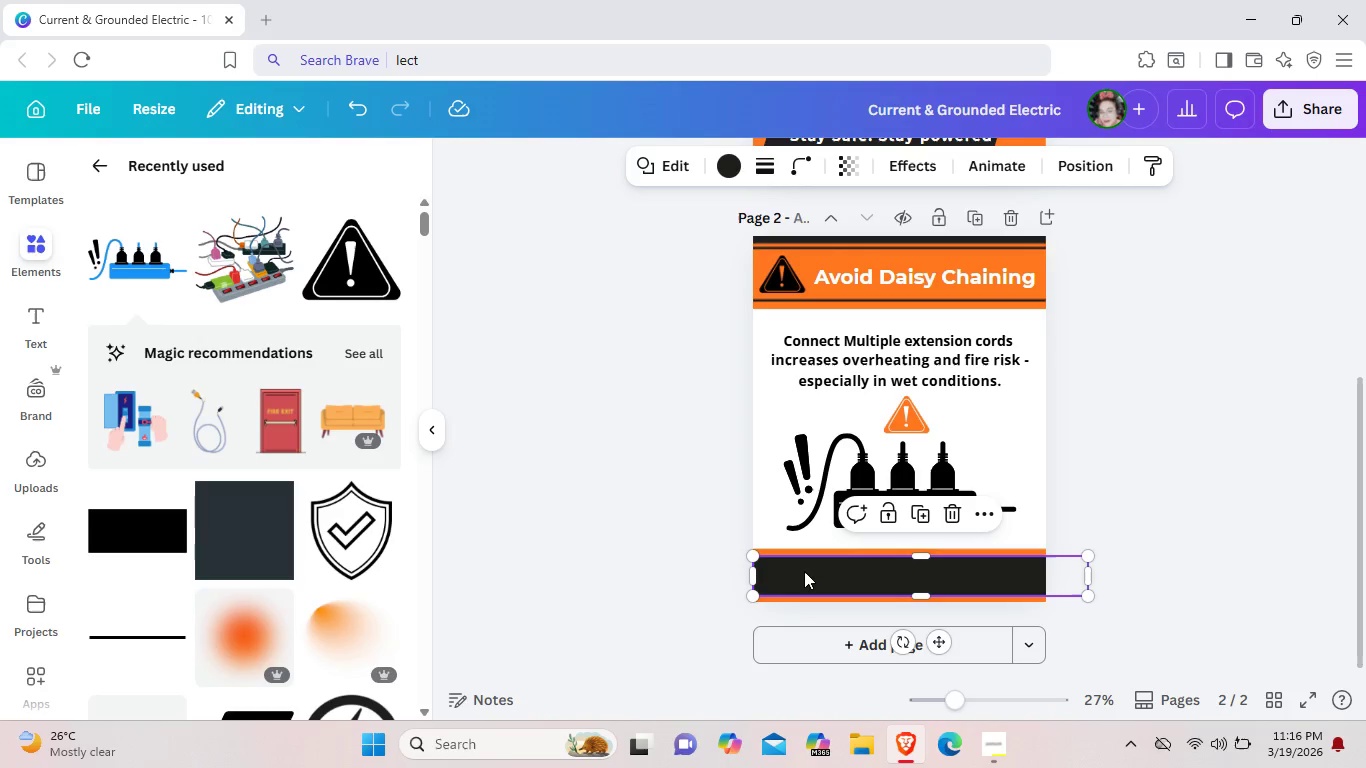 
left_click([804, 571])
 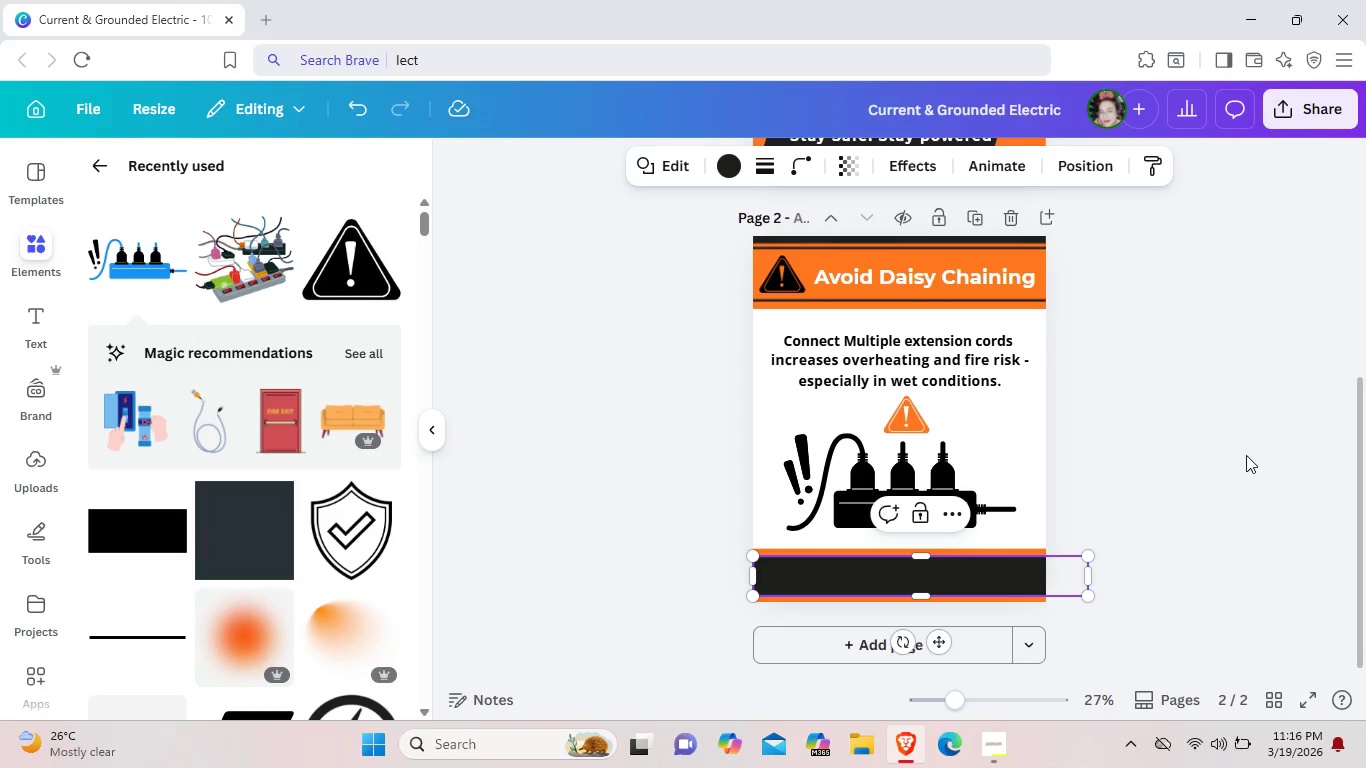 
left_click([1248, 452])
 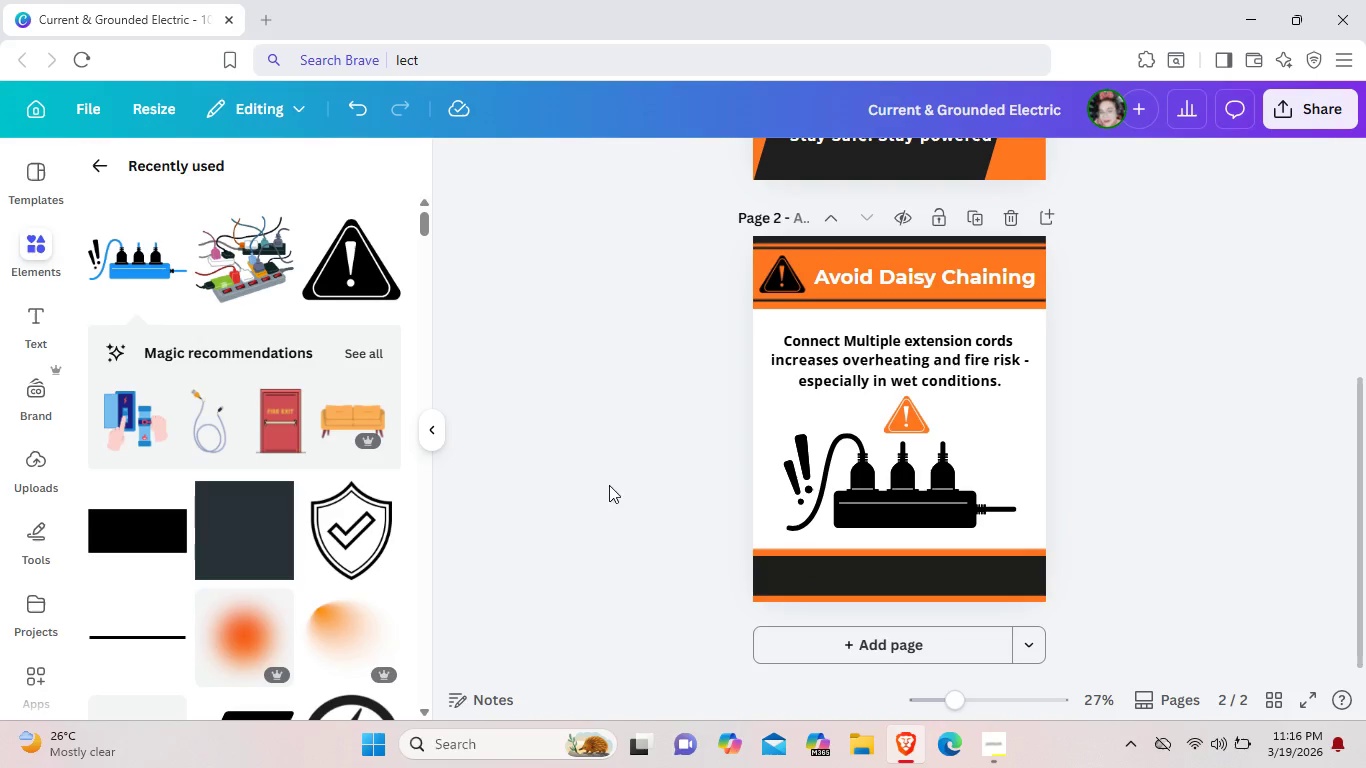 
scroll: coordinate [389, 523], scroll_direction: down, amount: 2.0
 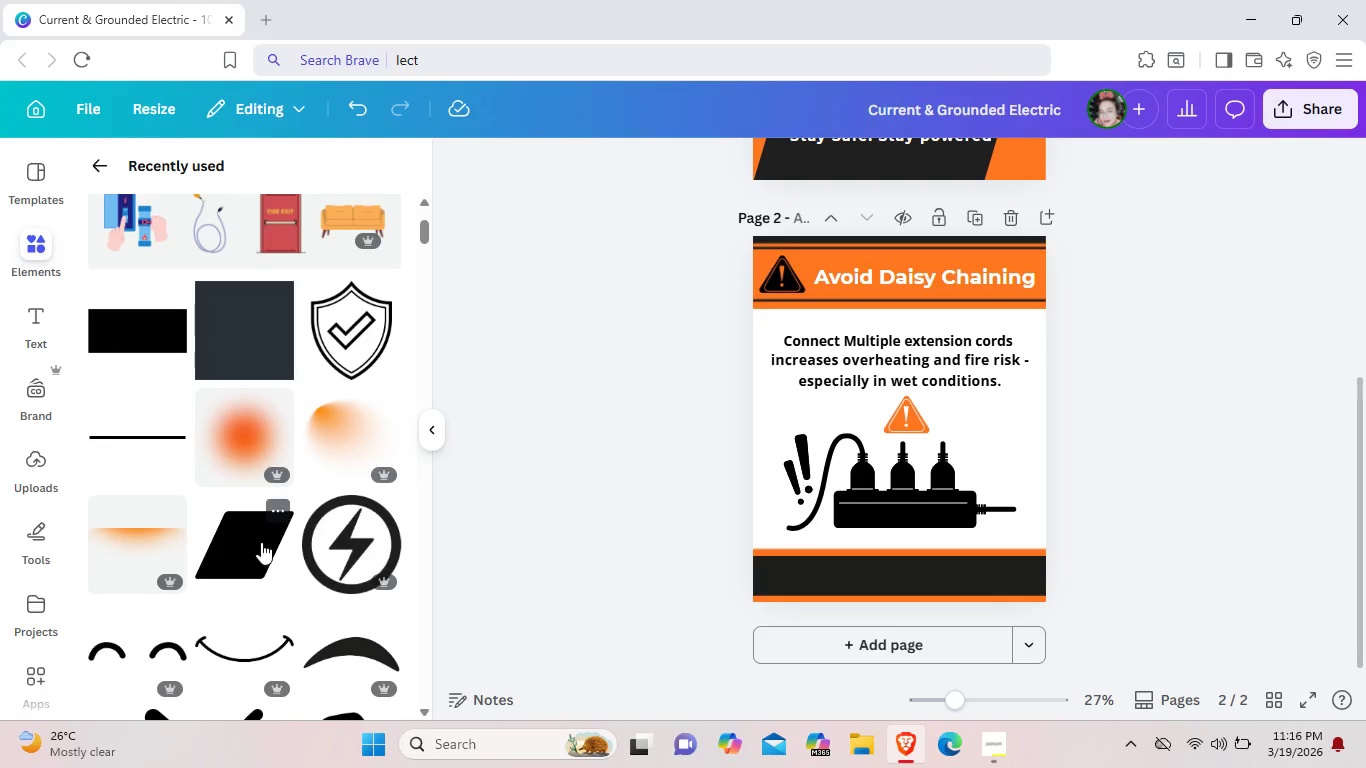 
left_click([245, 541])
 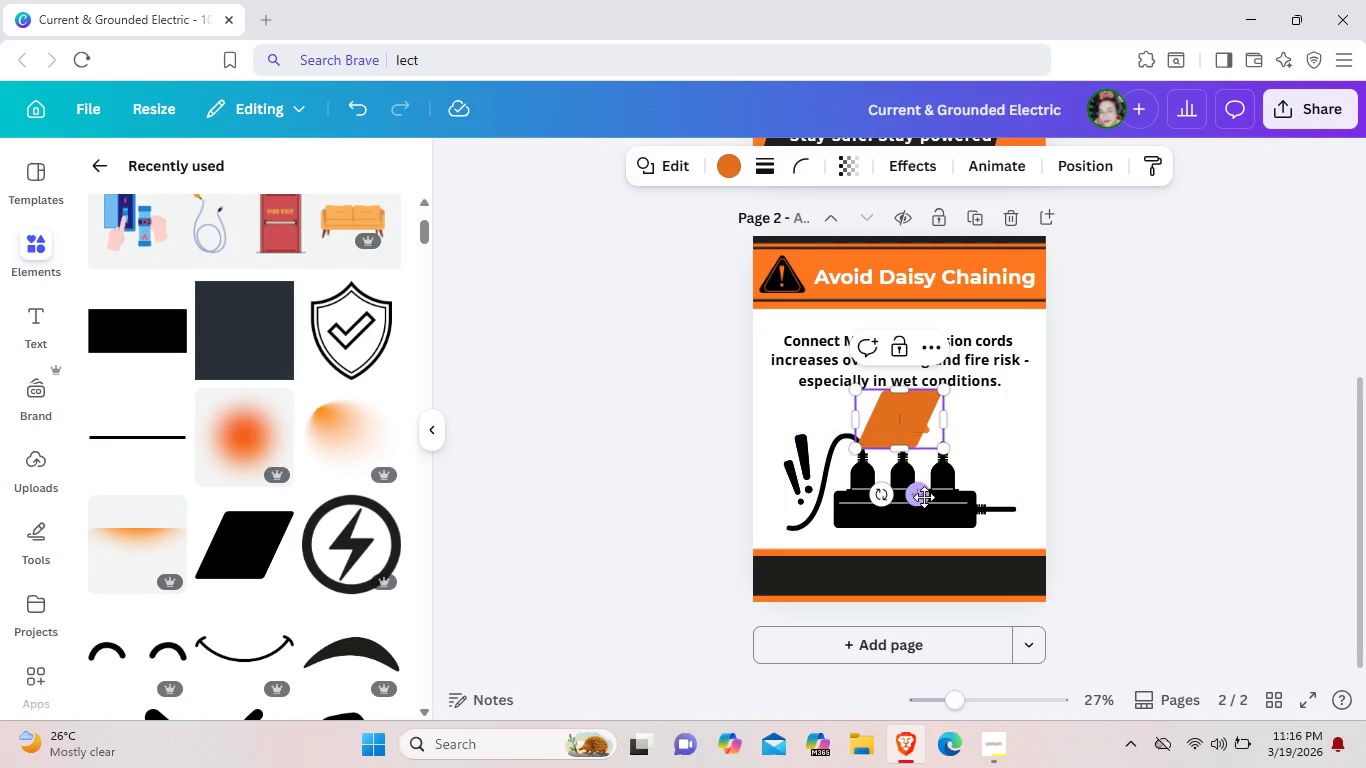 
left_click_drag(start_coordinate=[917, 493], to_coordinate=[810, 646])
 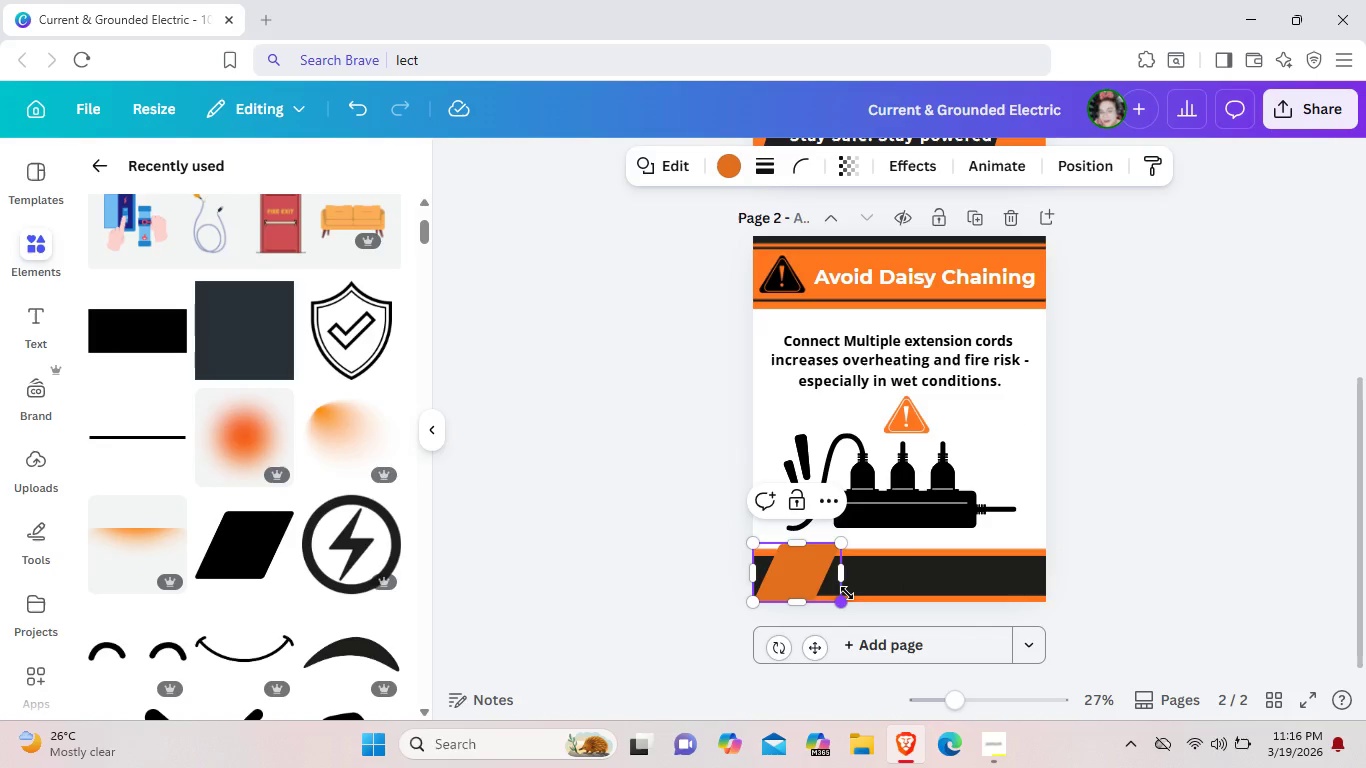 
left_click_drag(start_coordinate=[847, 593], to_coordinate=[816, 579])
 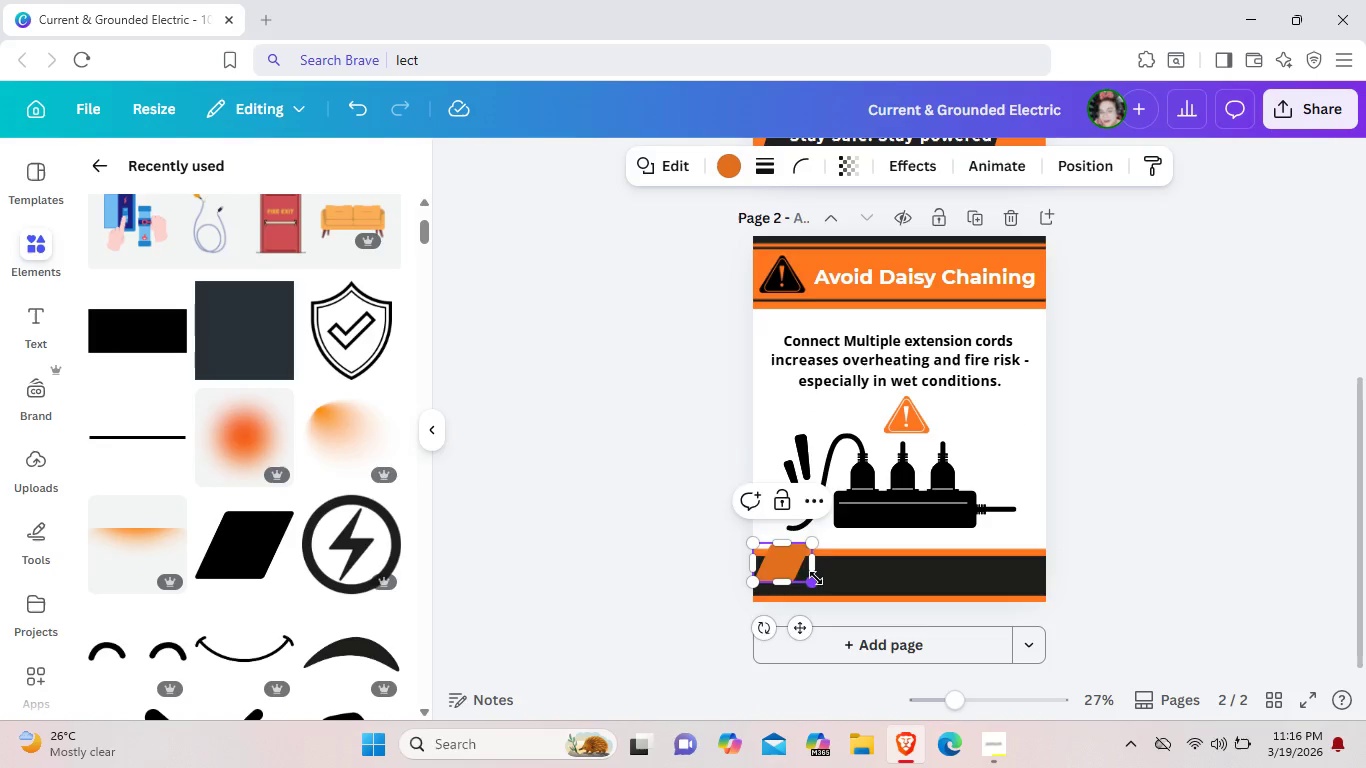 
left_click_drag(start_coordinate=[817, 580], to_coordinate=[802, 574])
 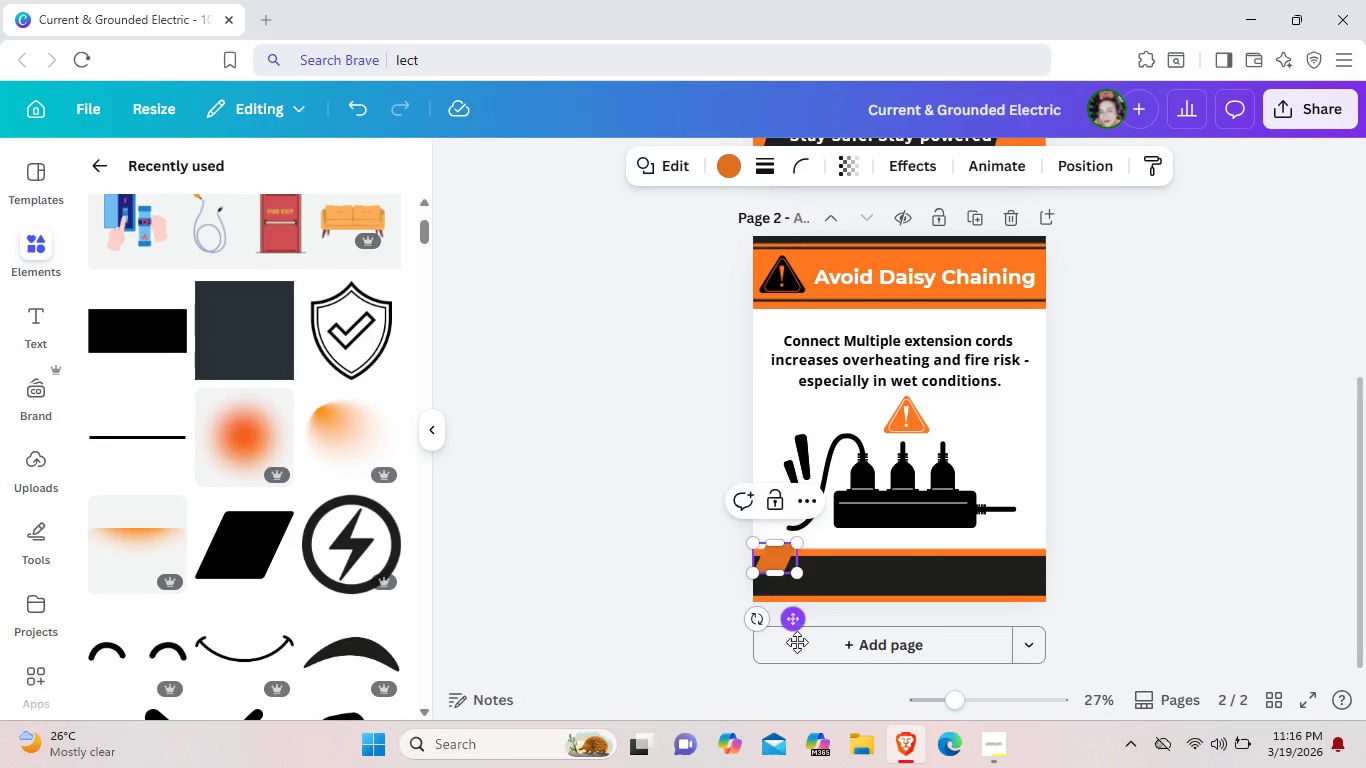 
left_click_drag(start_coordinate=[798, 623], to_coordinate=[799, 640])
 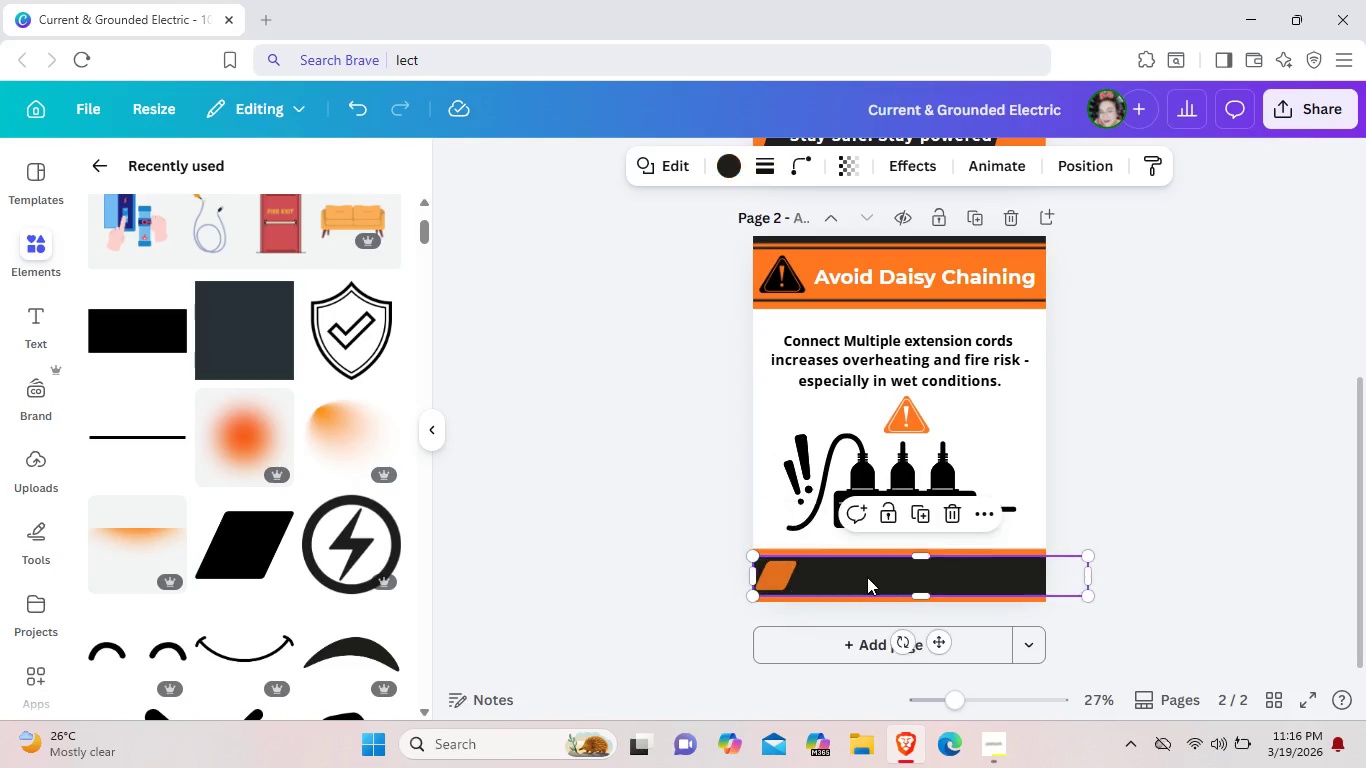 
left_click([867, 577])
 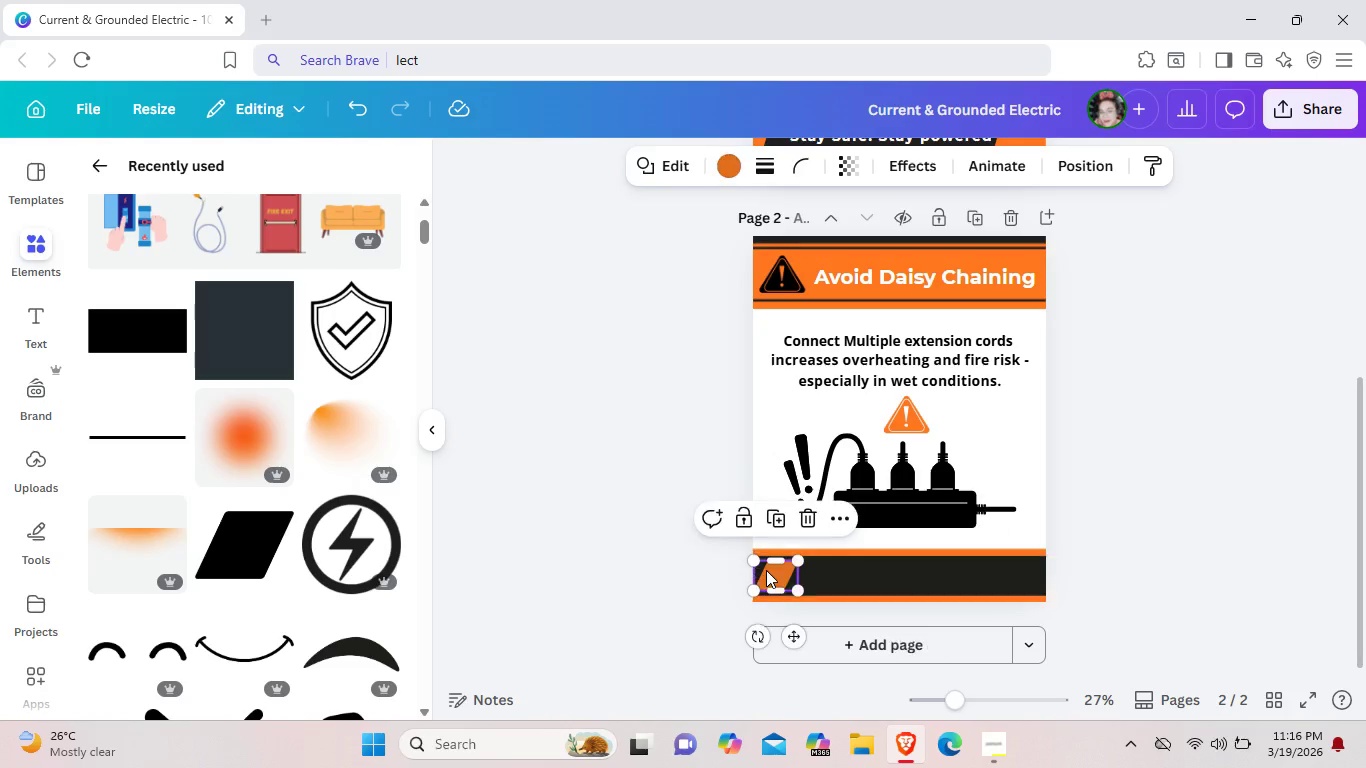 
left_click([766, 570])
 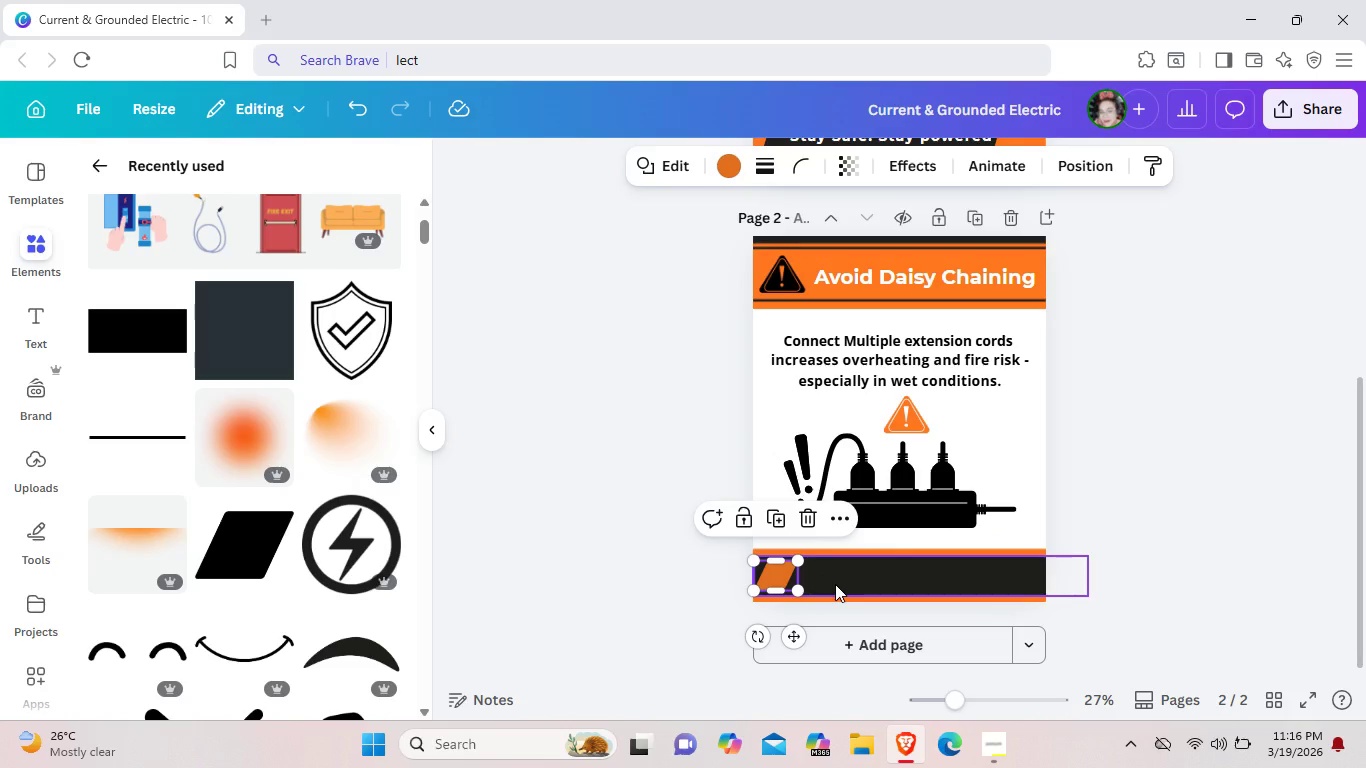 
hold_key(key=ControlLeft, duration=0.75)
 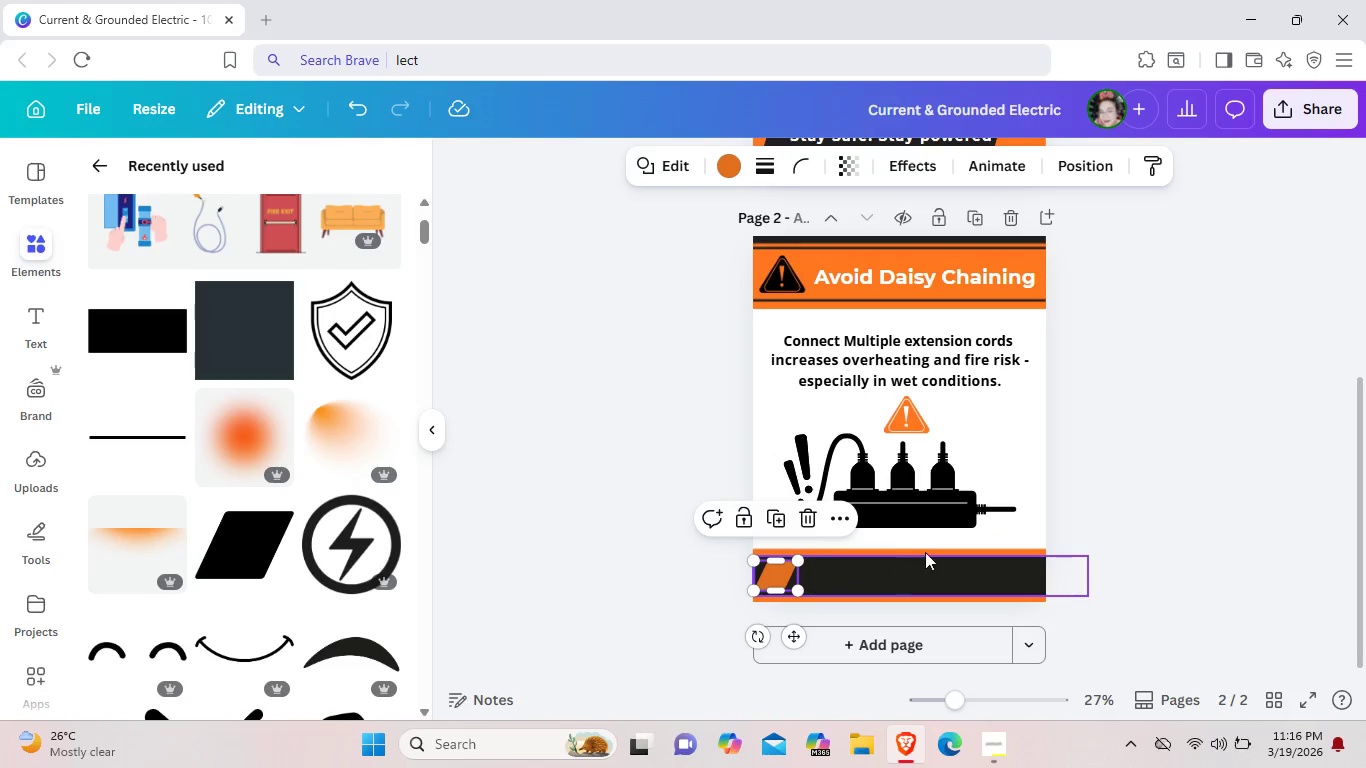 
key(Control+V)
 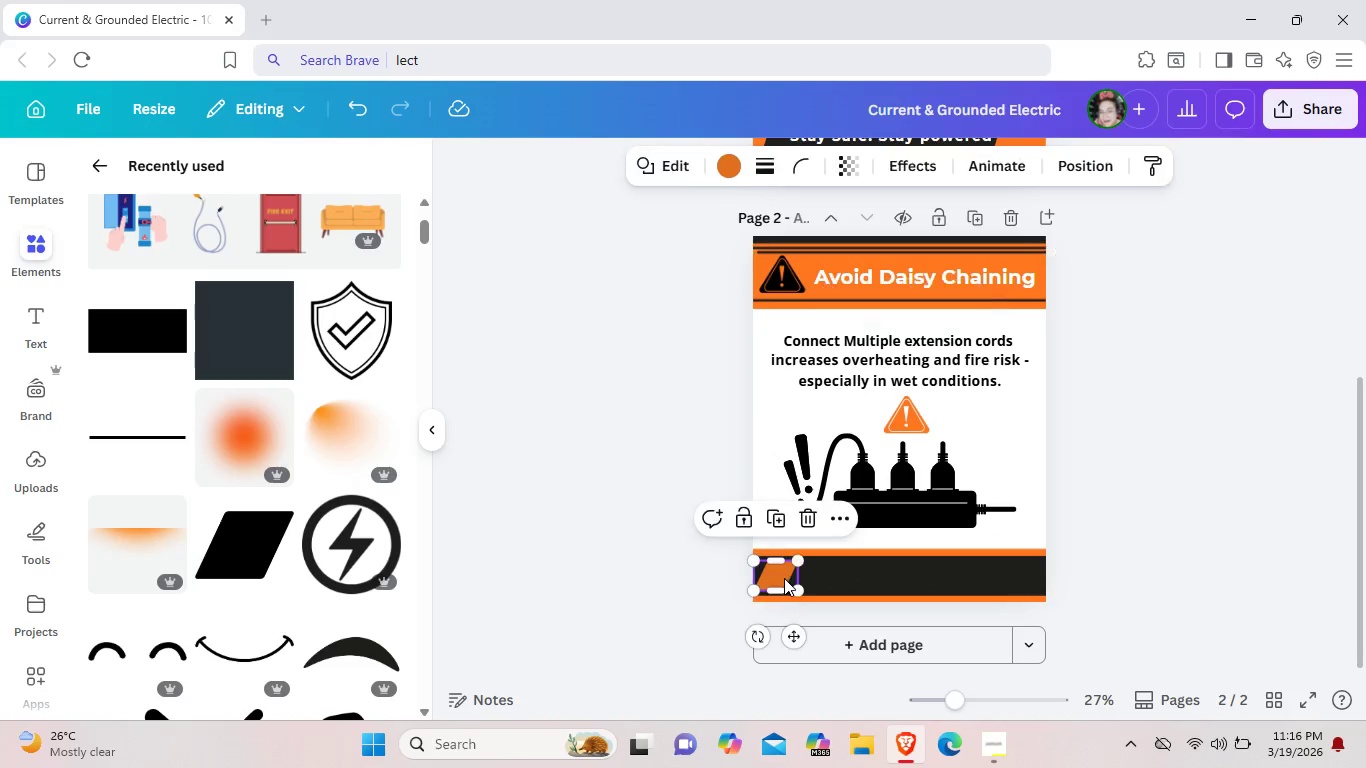 
key(Control+C)
 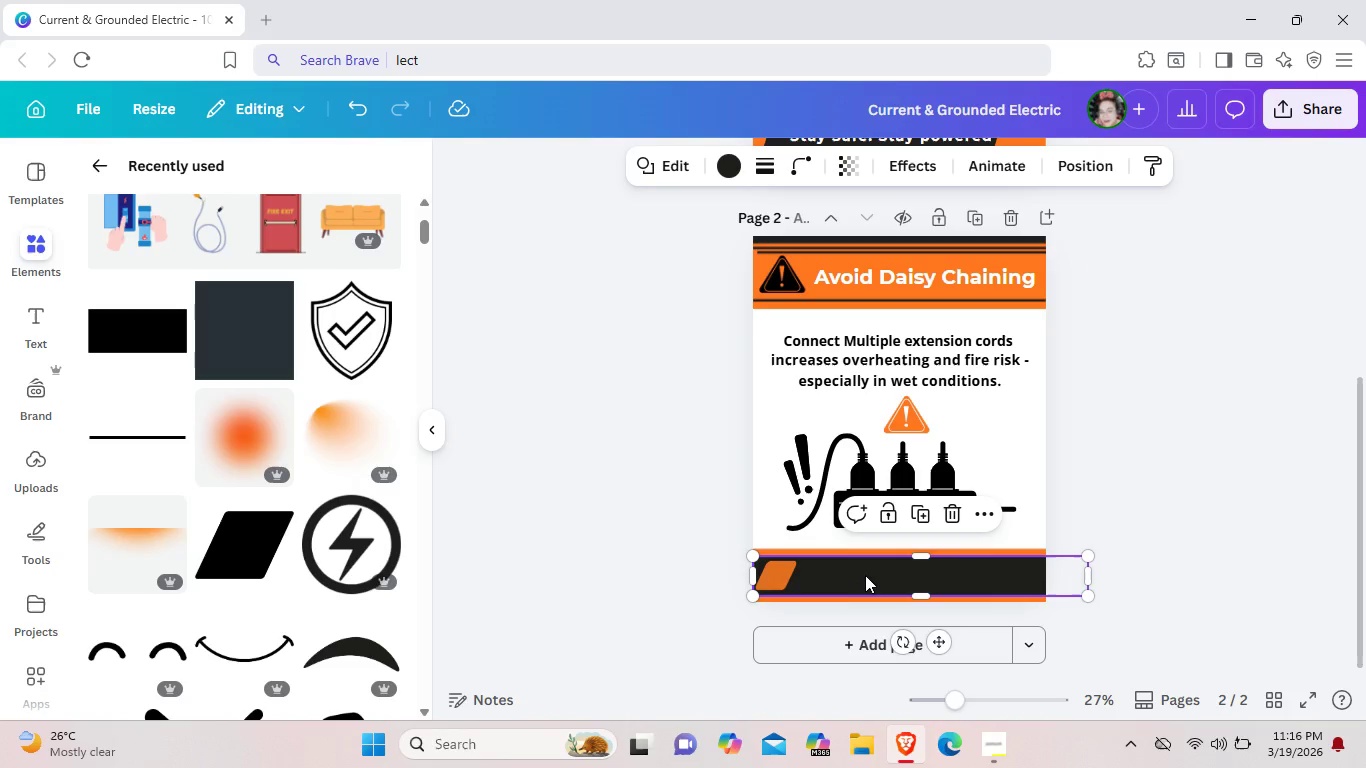 
key(Control+ControlLeft)
 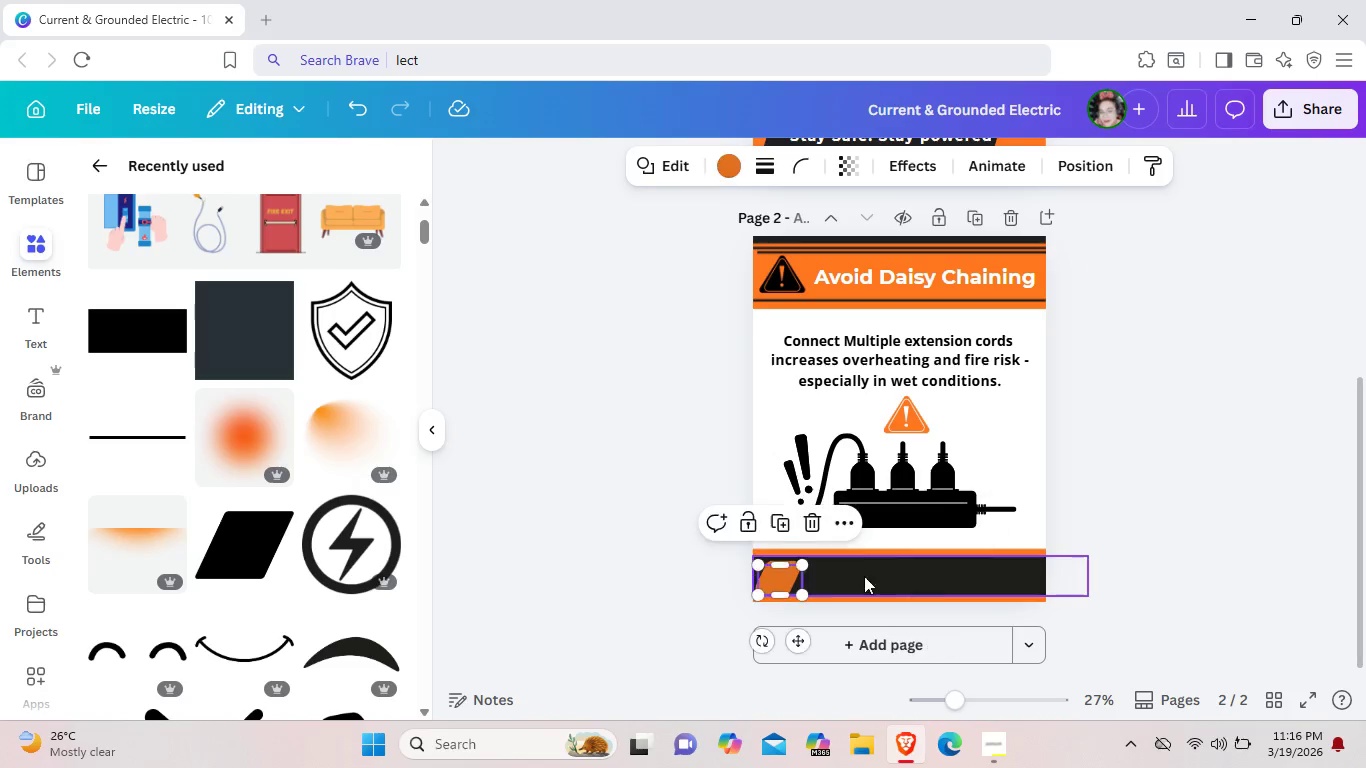 
key(Control+V)
 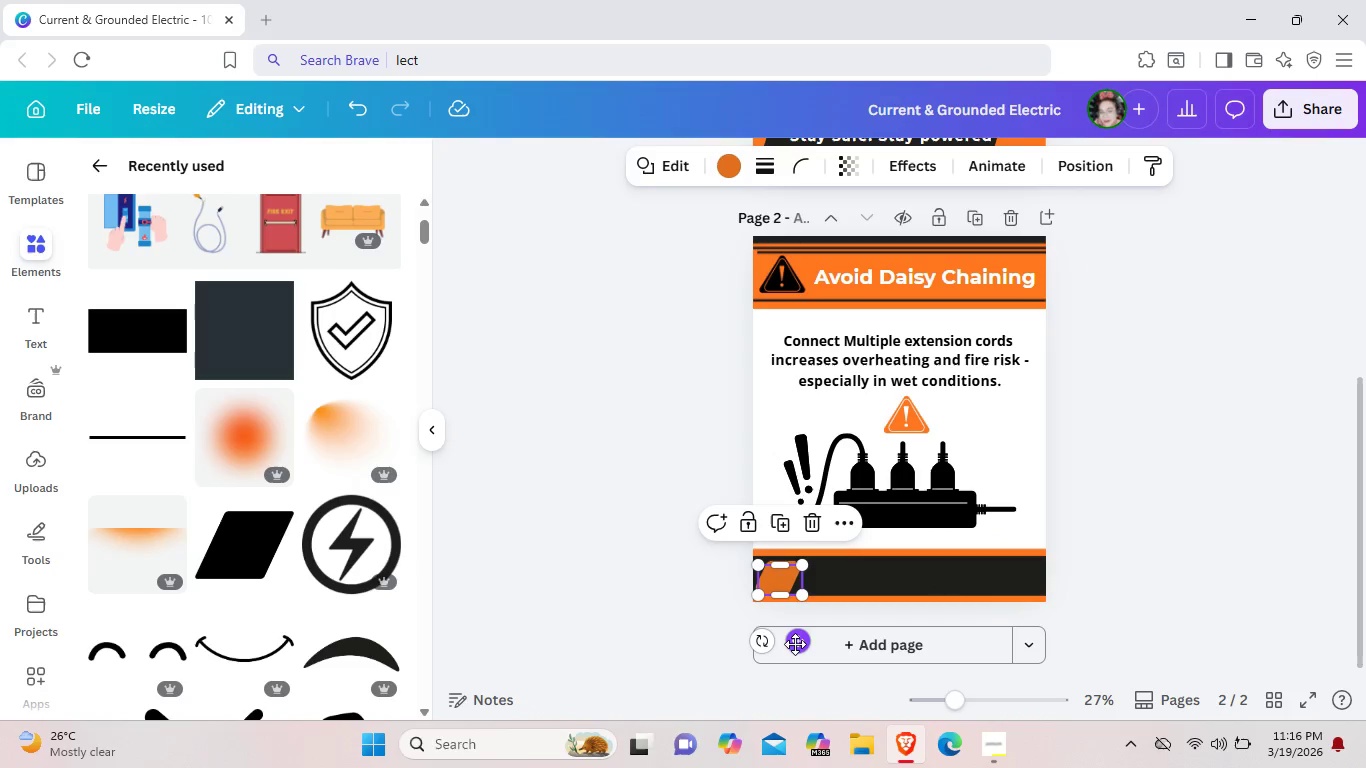 
left_click_drag(start_coordinate=[795, 645], to_coordinate=[834, 640])
 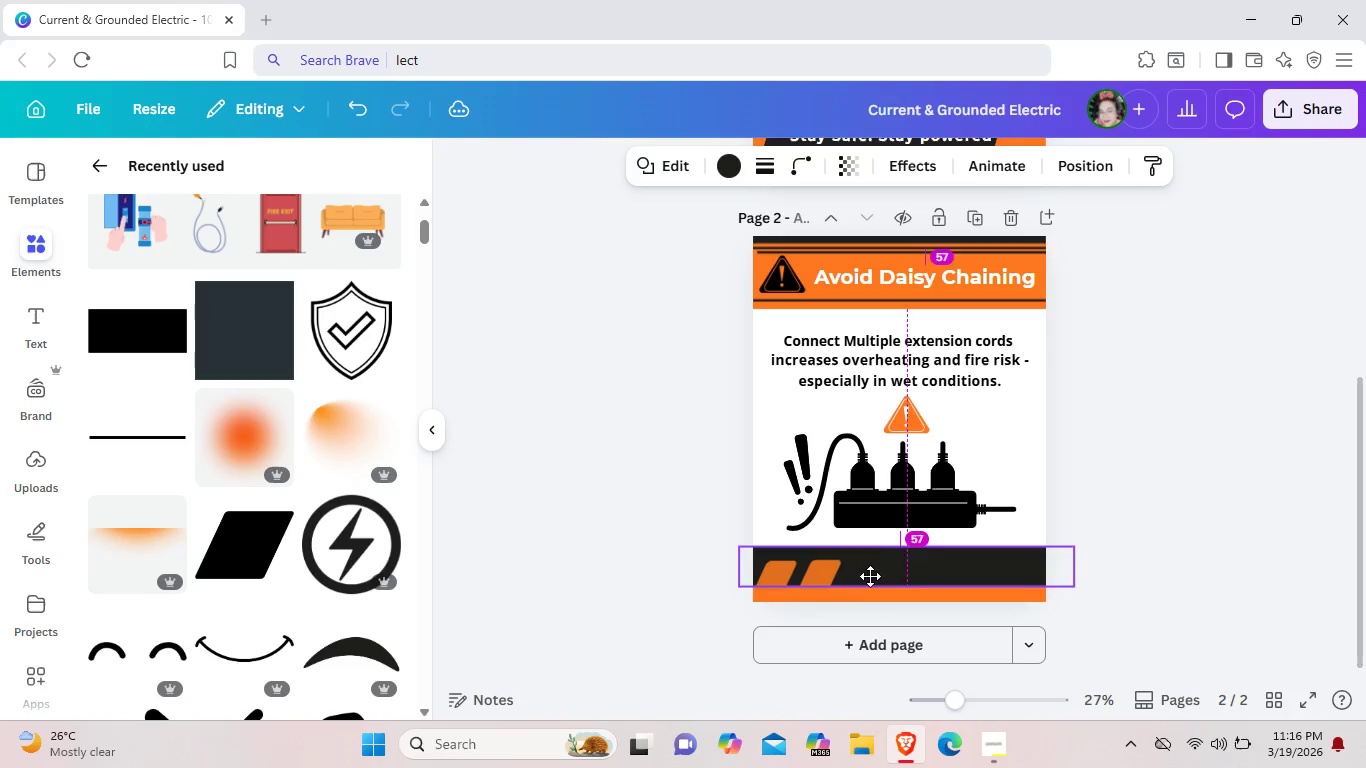 
left_click_drag(start_coordinate=[896, 585], to_coordinate=[880, 574])
 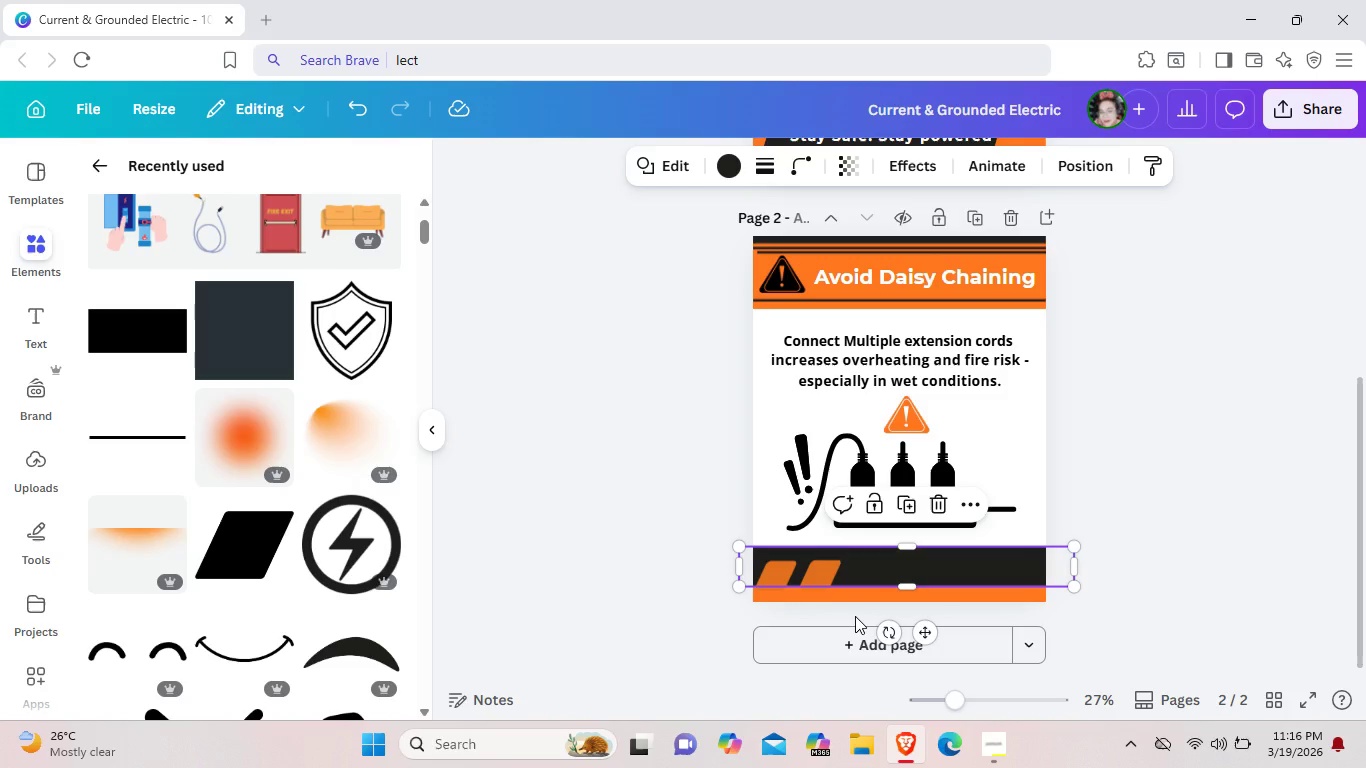 
key(Control+Z)
 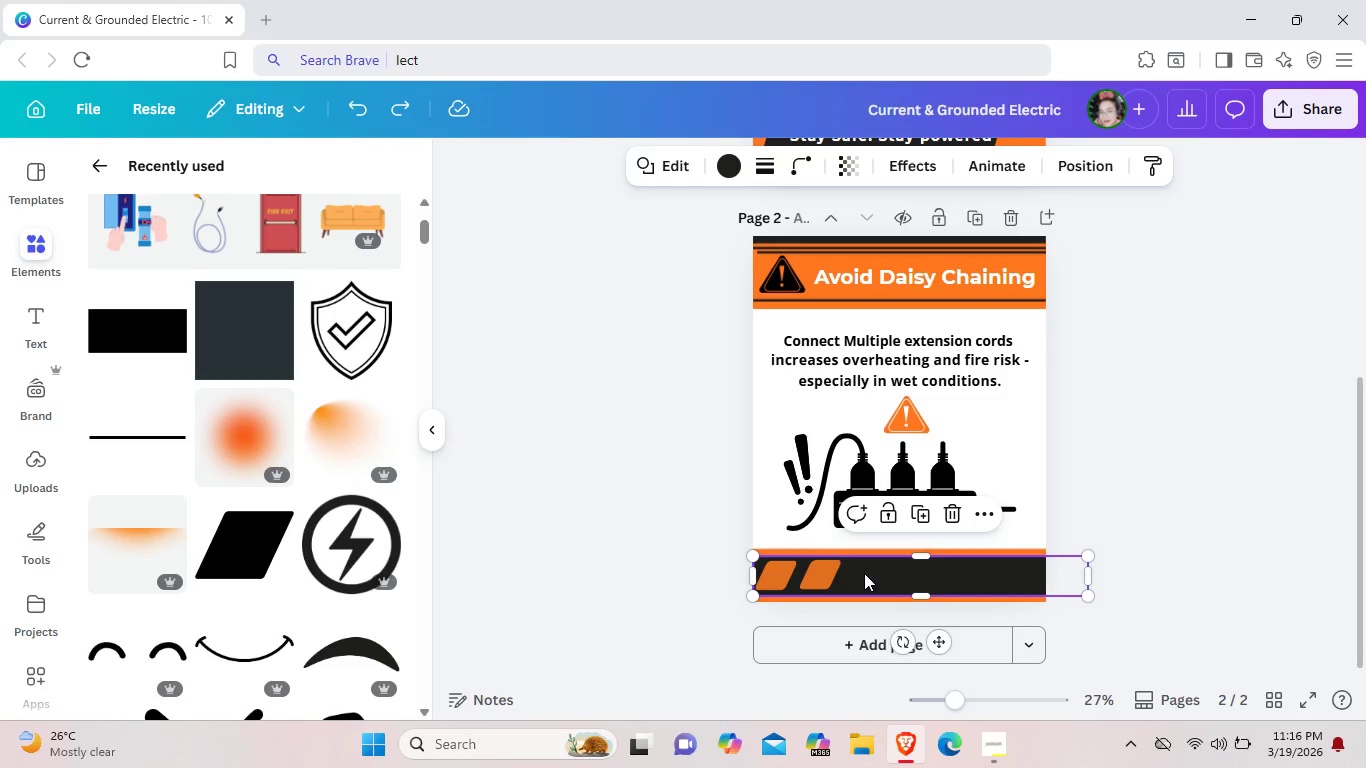 
left_click([864, 573])
 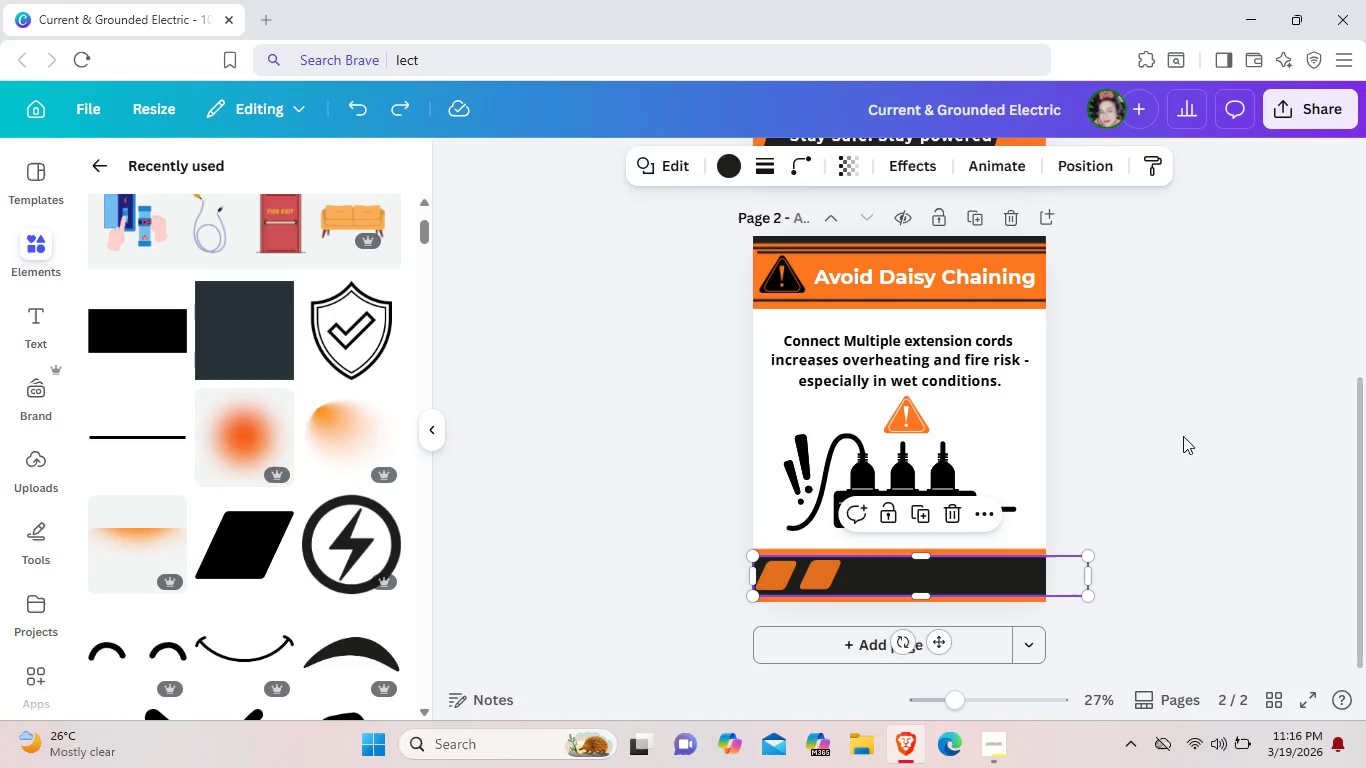 
left_click([1183, 436])
 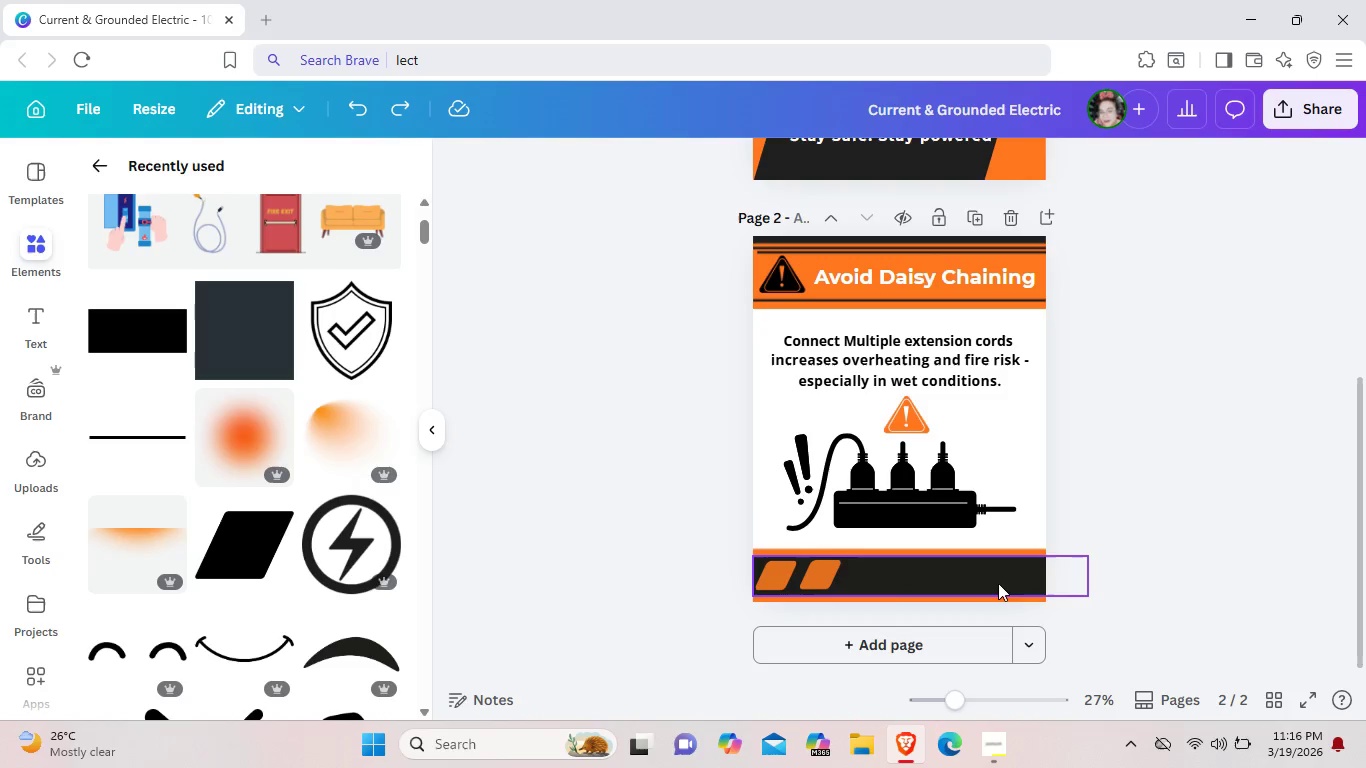 
left_click([998, 581])
 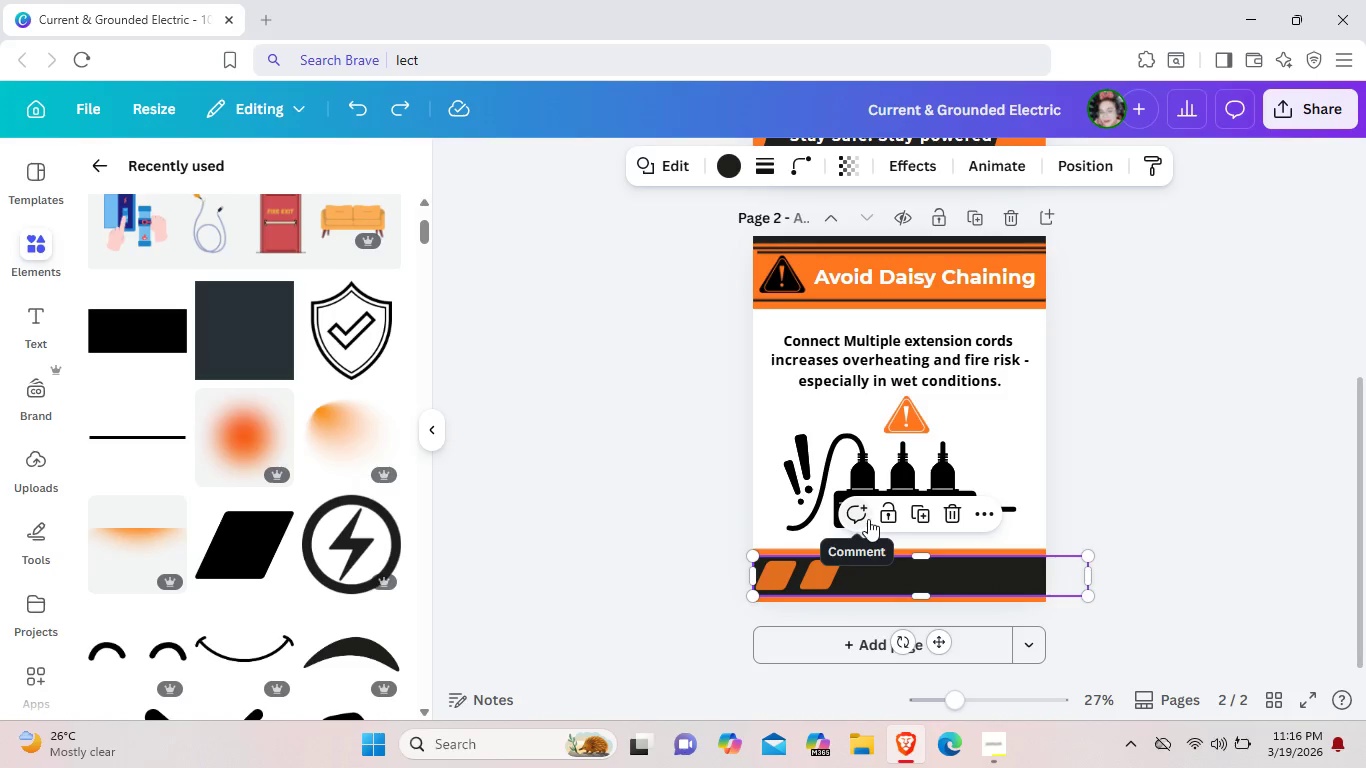 
left_click([884, 513])
 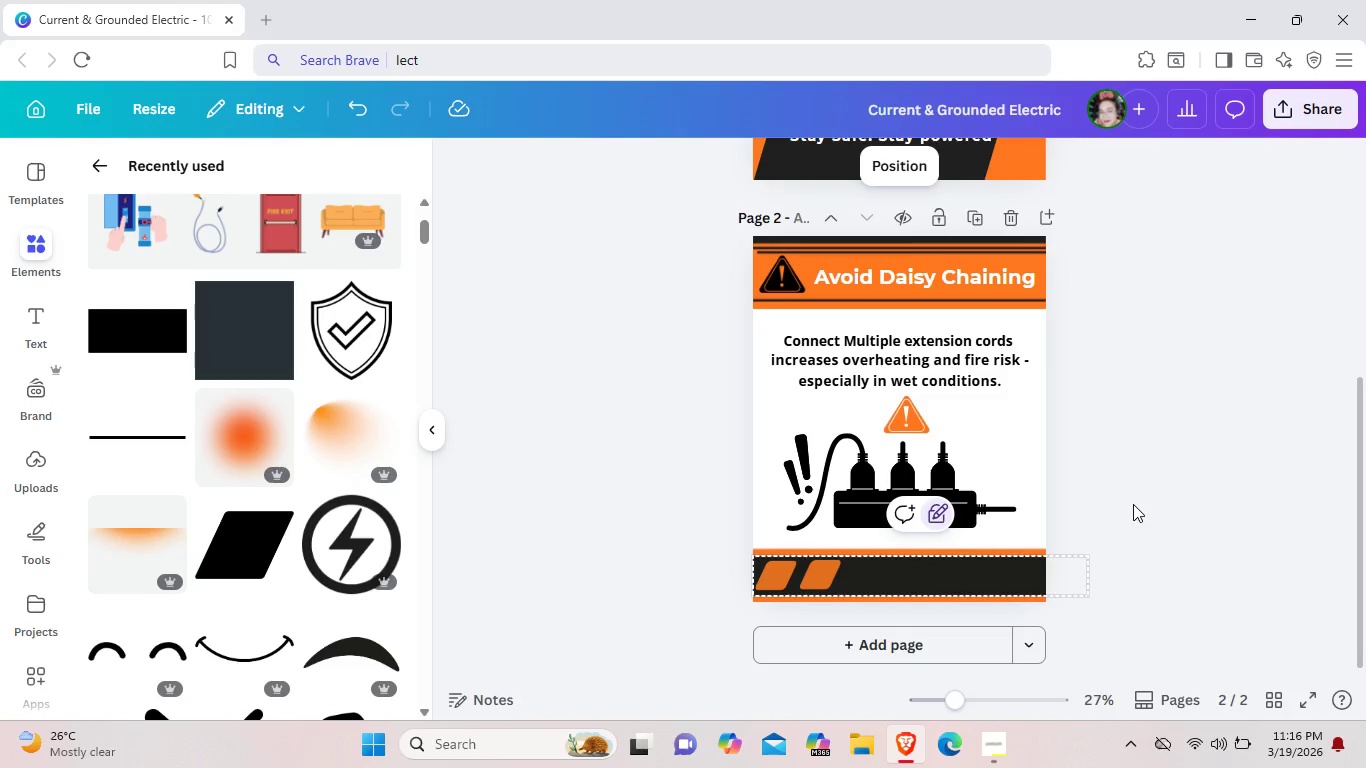 
left_click([1133, 504])
 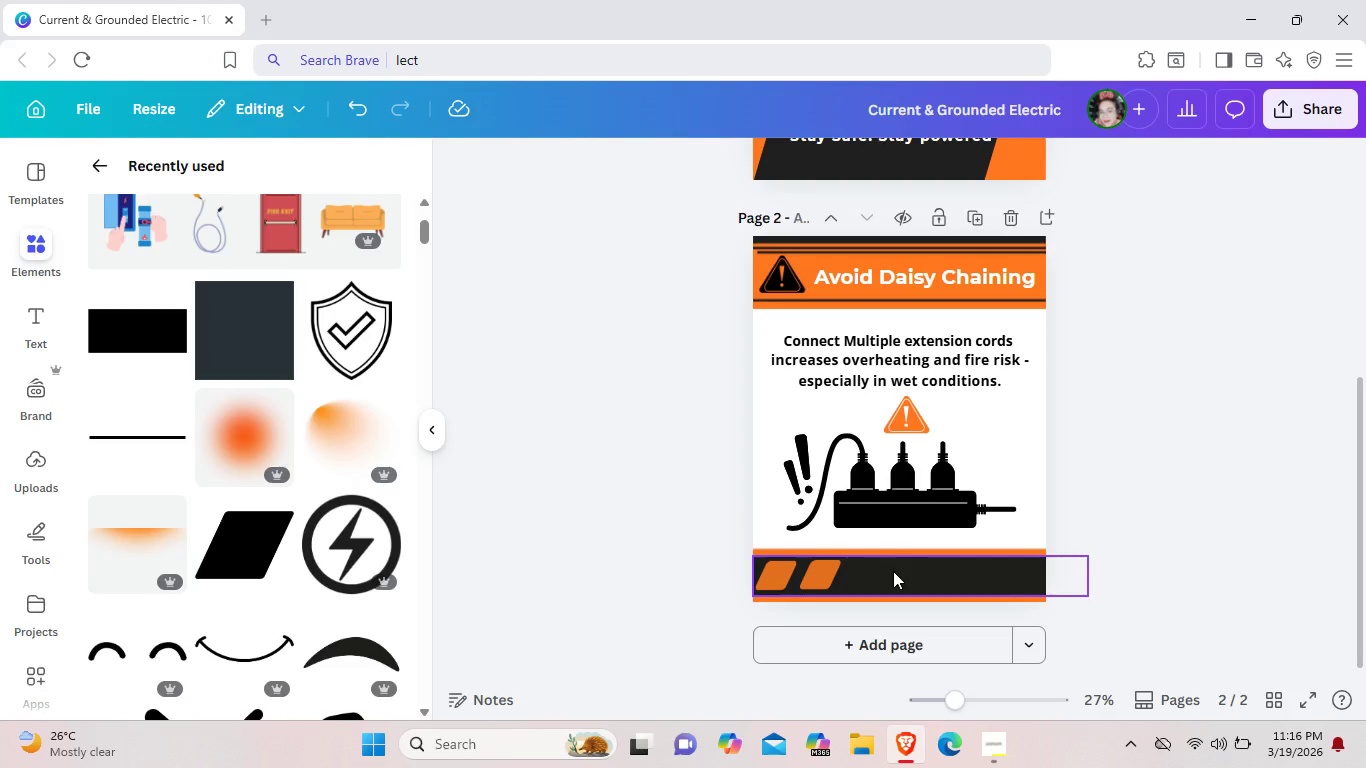 
key(Control+V)
 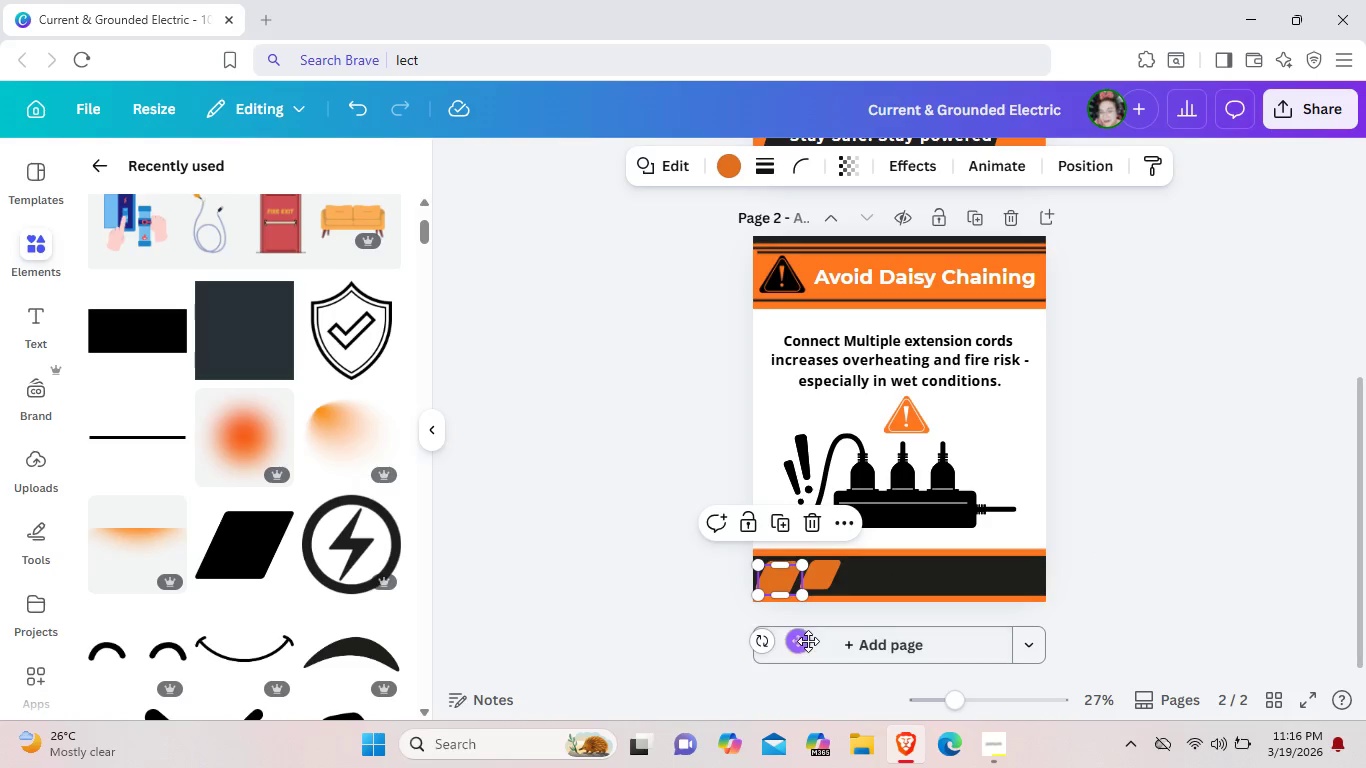 
left_click_drag(start_coordinate=[808, 641], to_coordinate=[890, 634])
 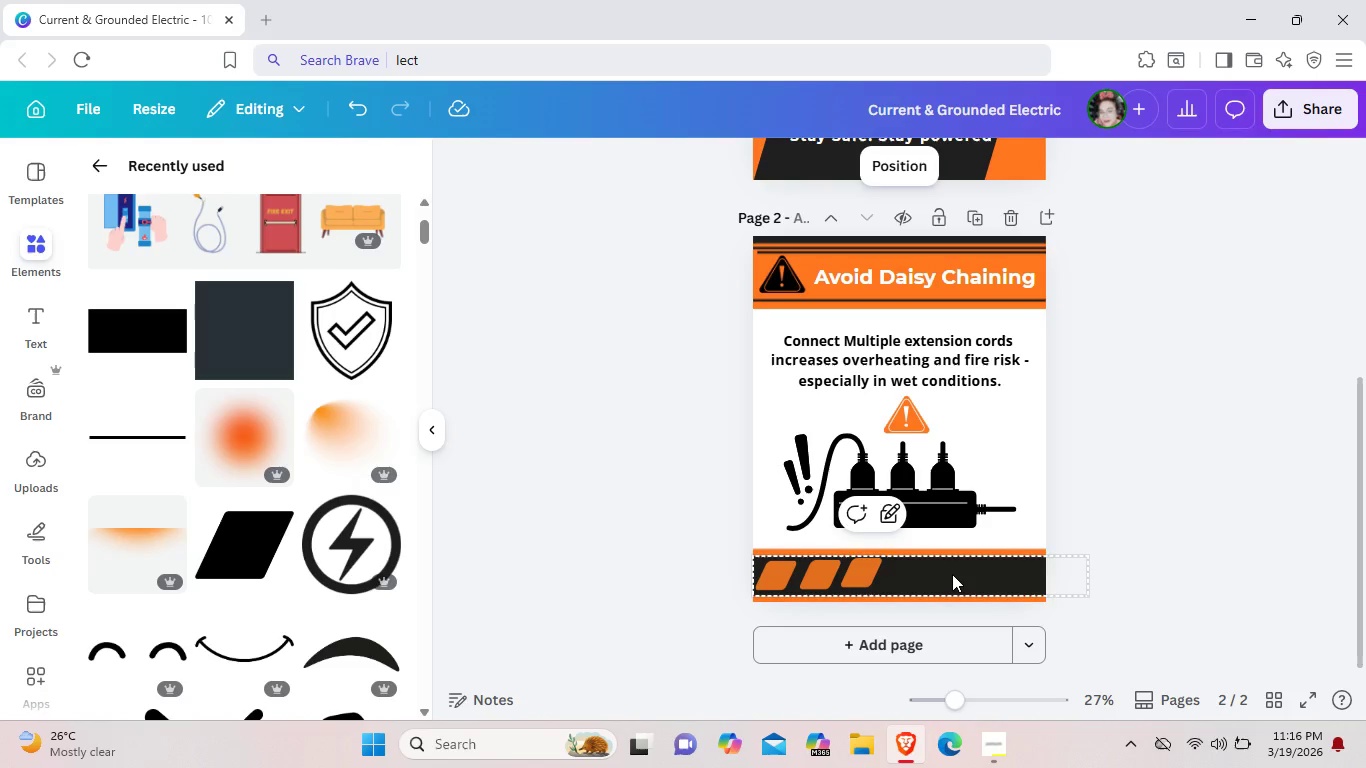 
left_click([952, 574])
 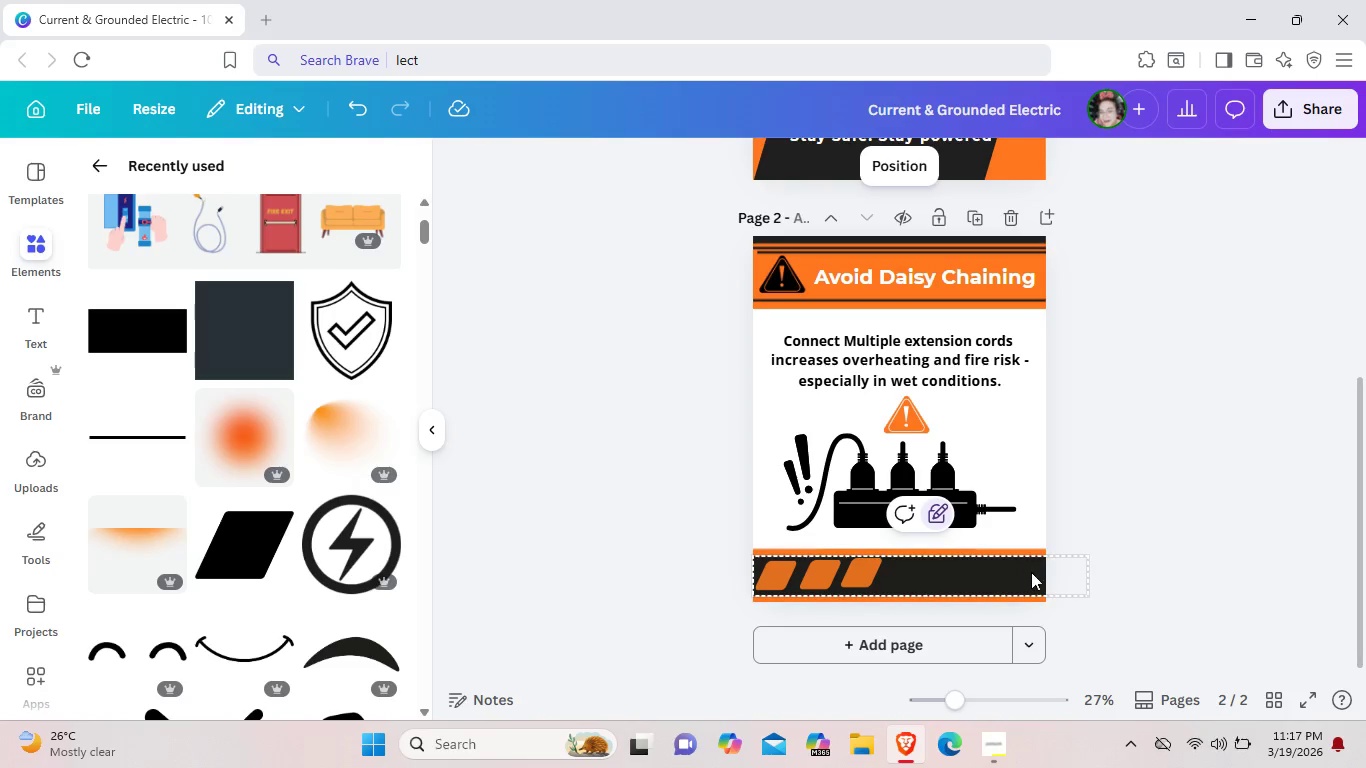 
left_click([1188, 520])
 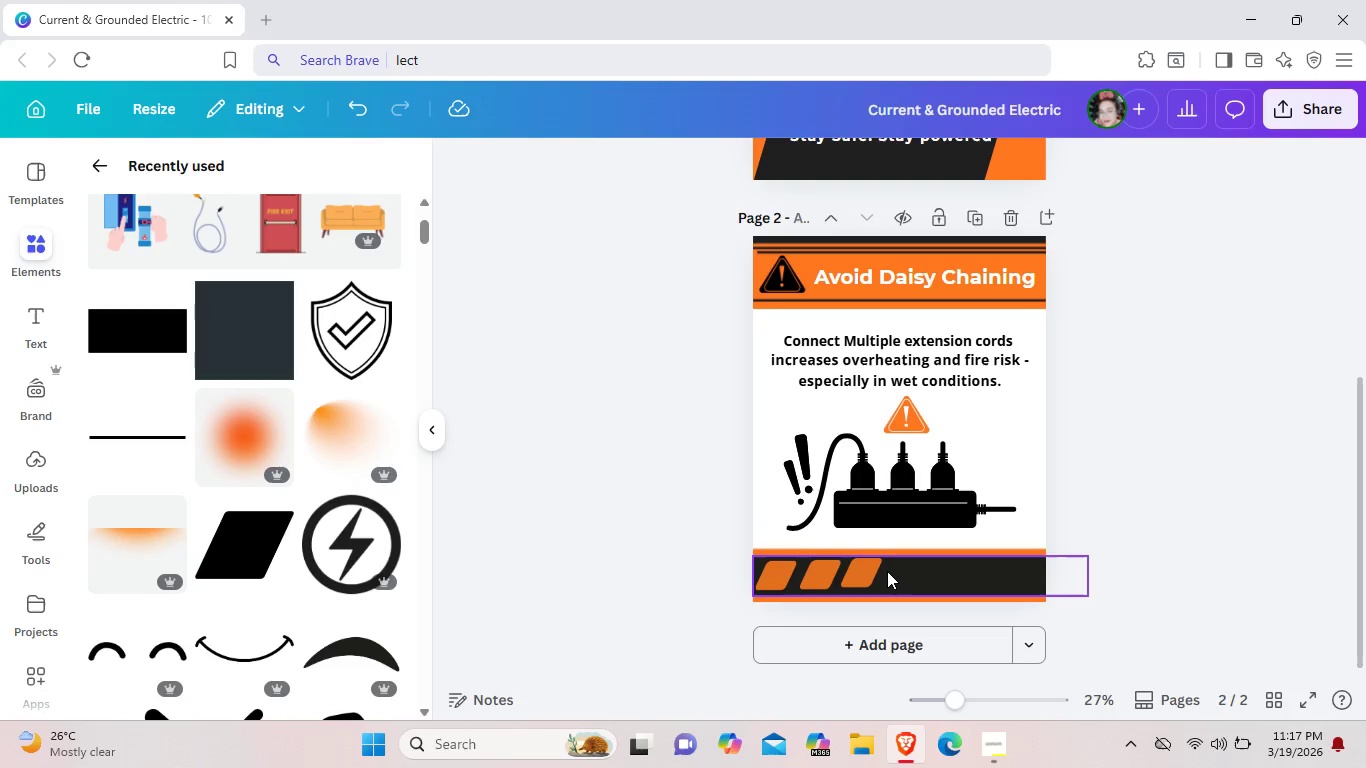 
left_click([870, 575])
 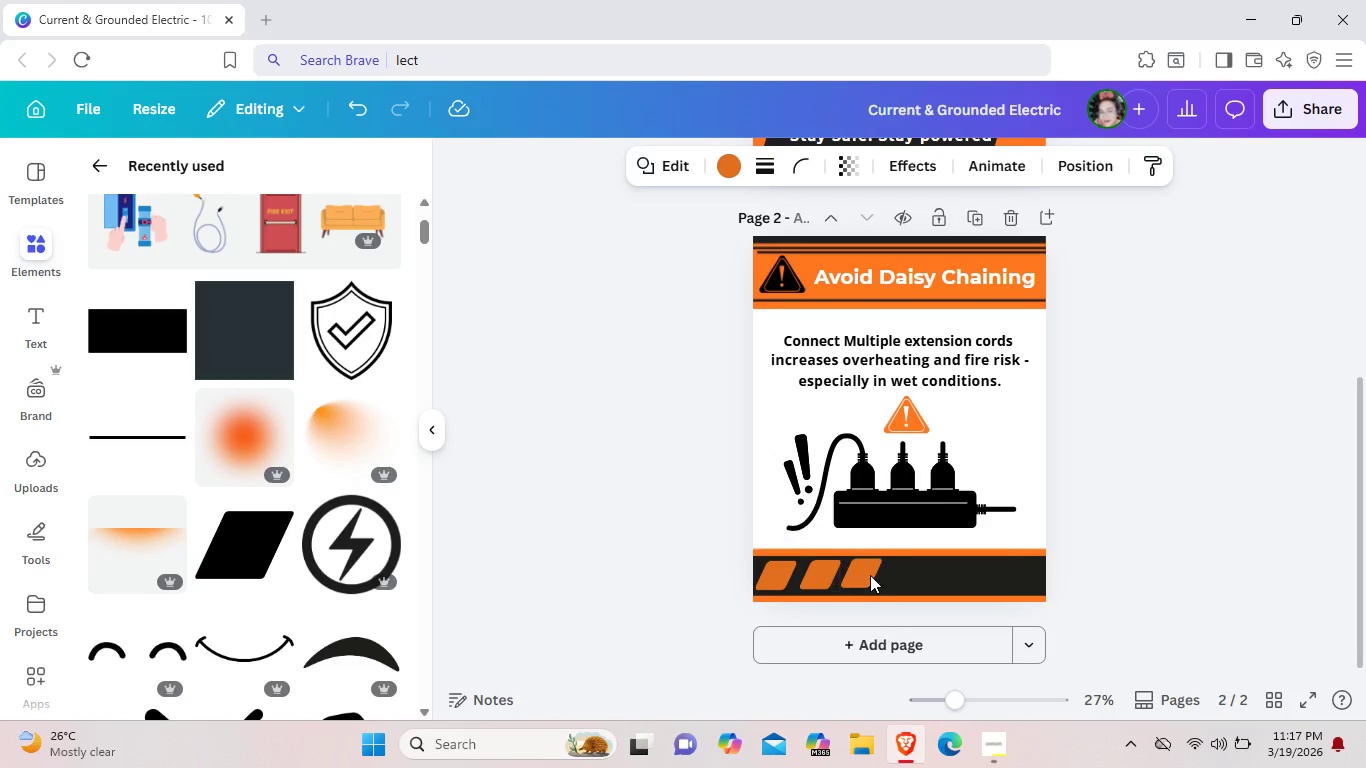 
key(ArrowDown)
 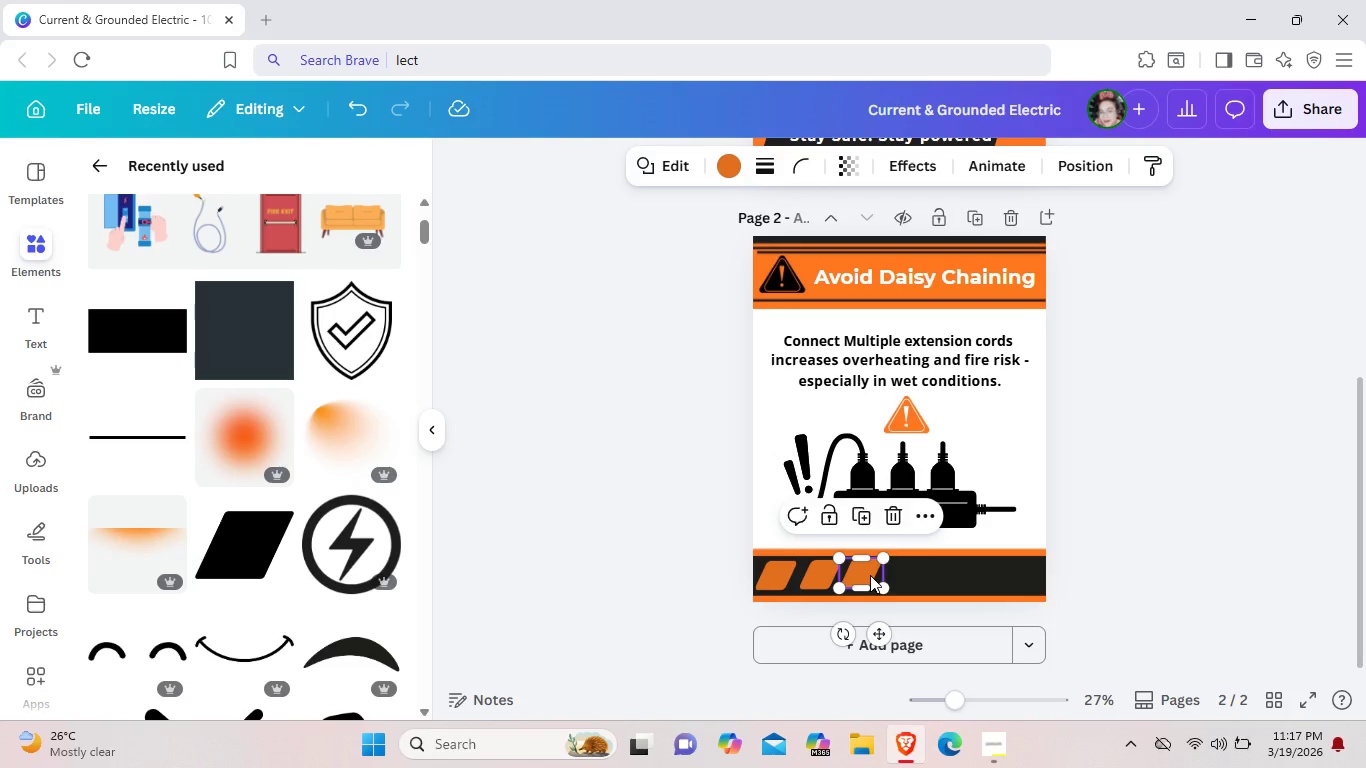 
key(ArrowDown)
 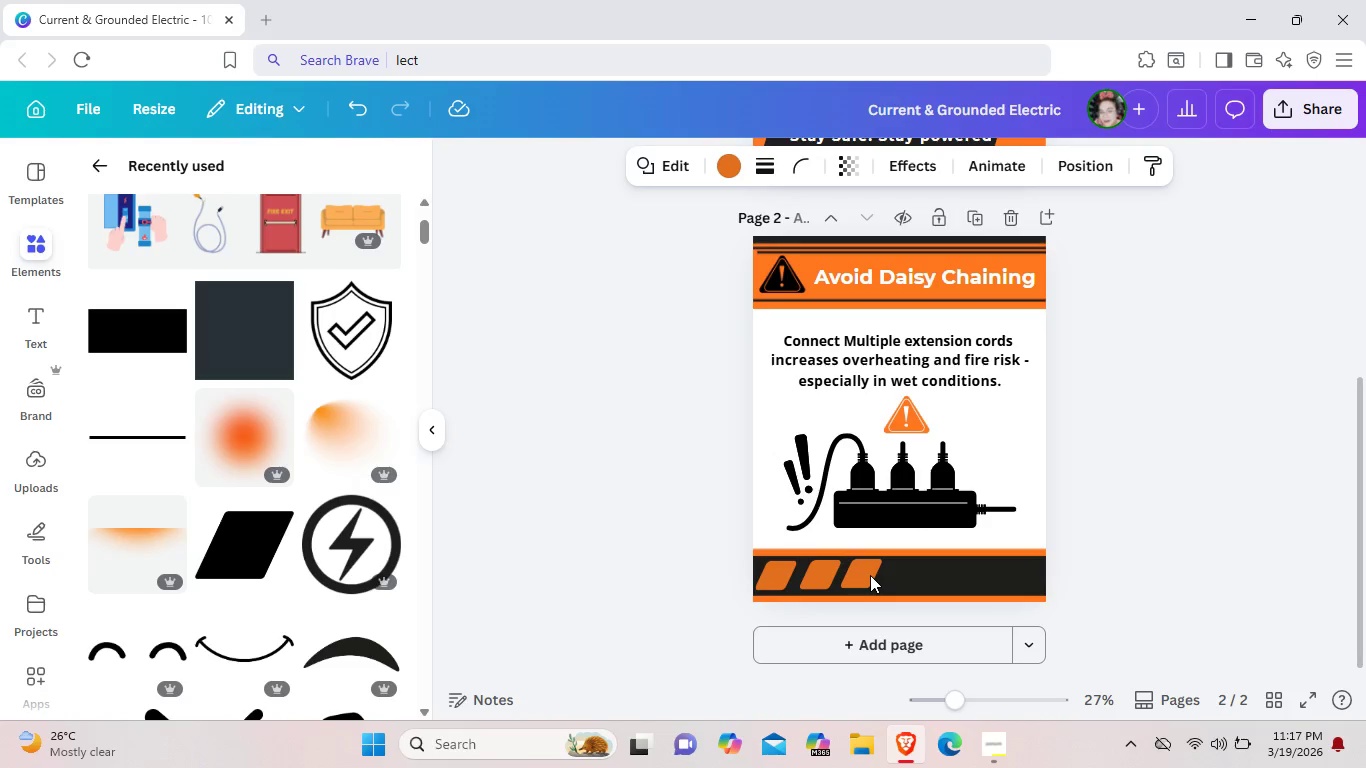 
key(ArrowDown)
 